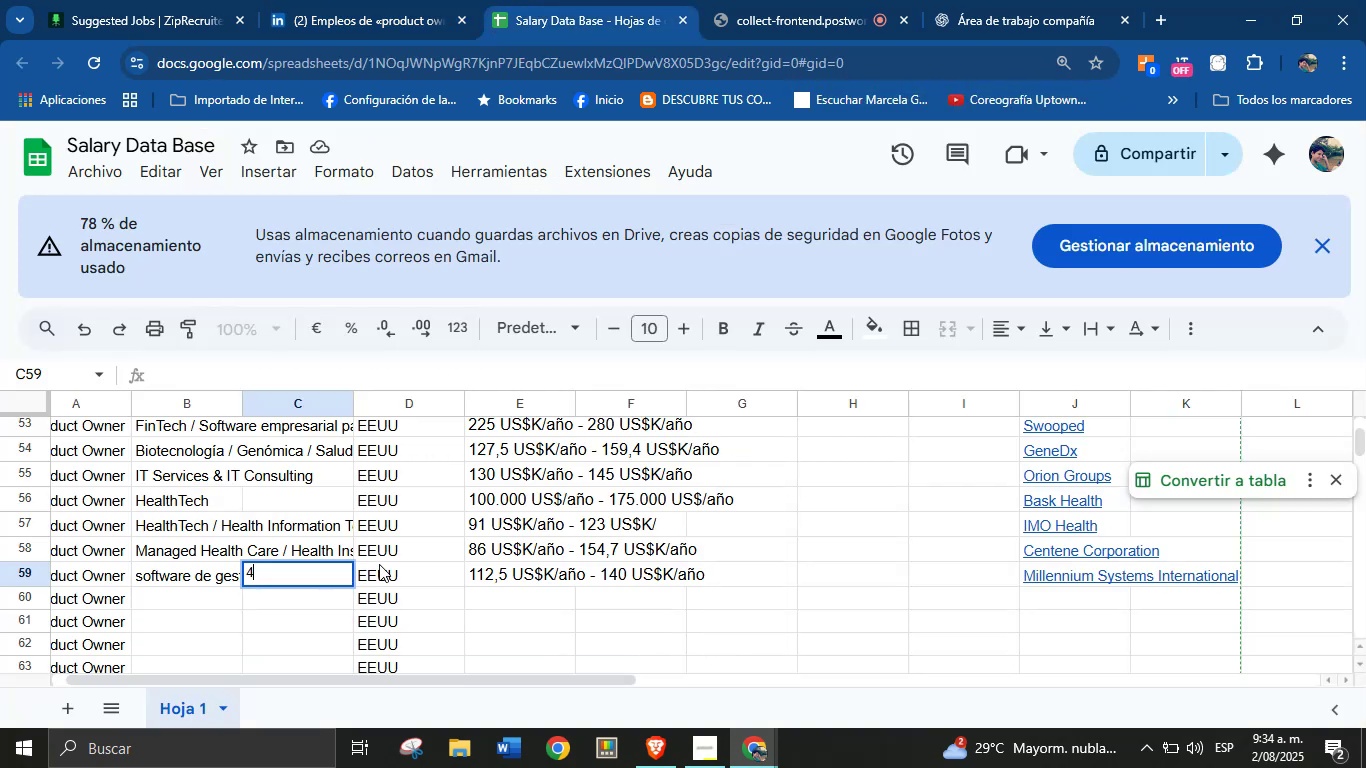 
key(Equal)
 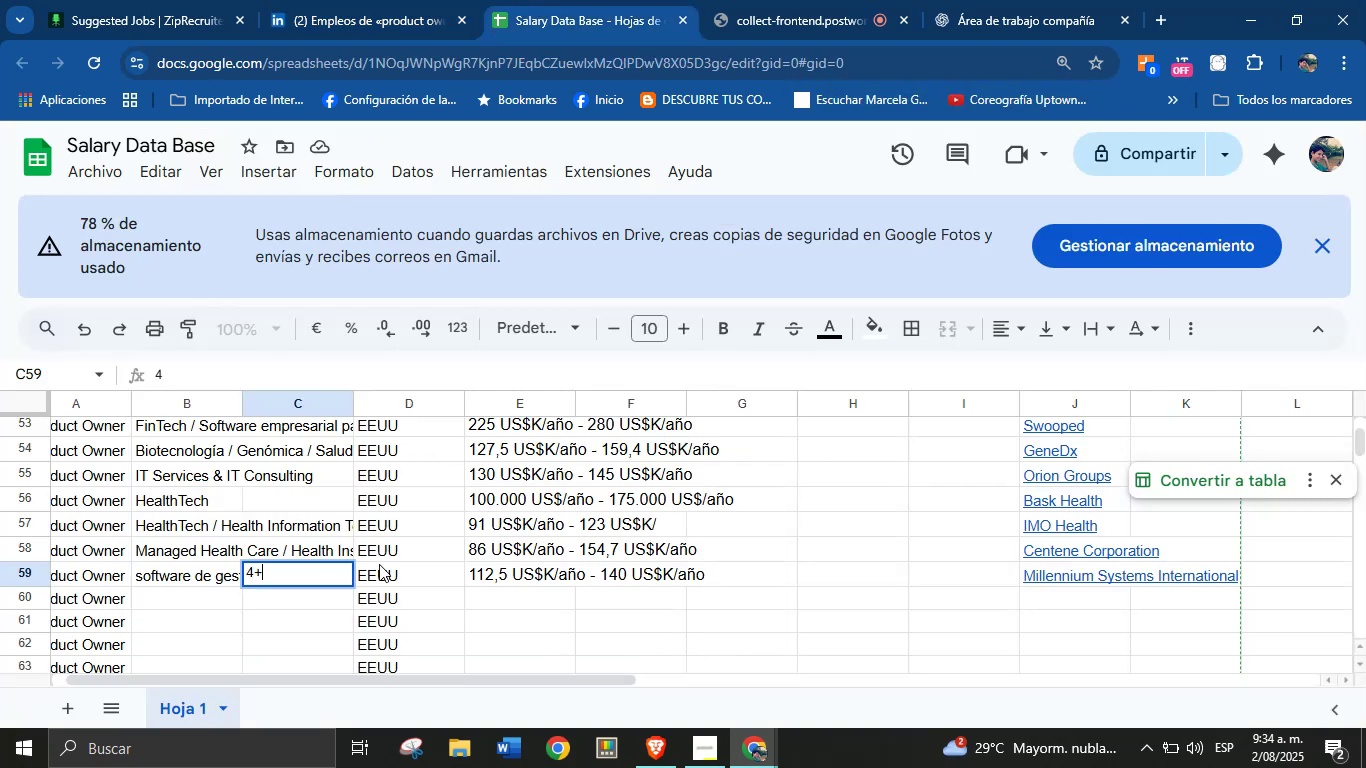 
key(Enter)
 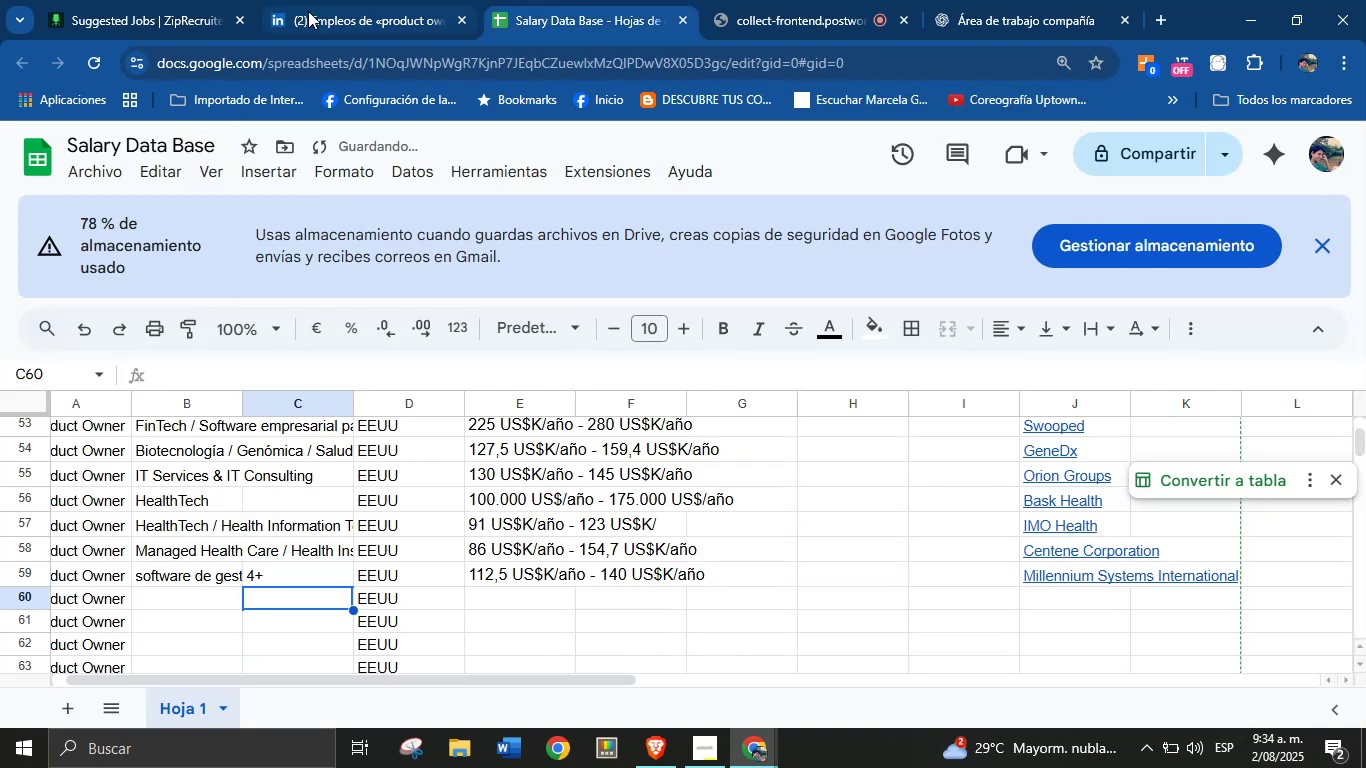 
scroll: coordinate [149, 441], scroll_direction: down, amount: 4.0
 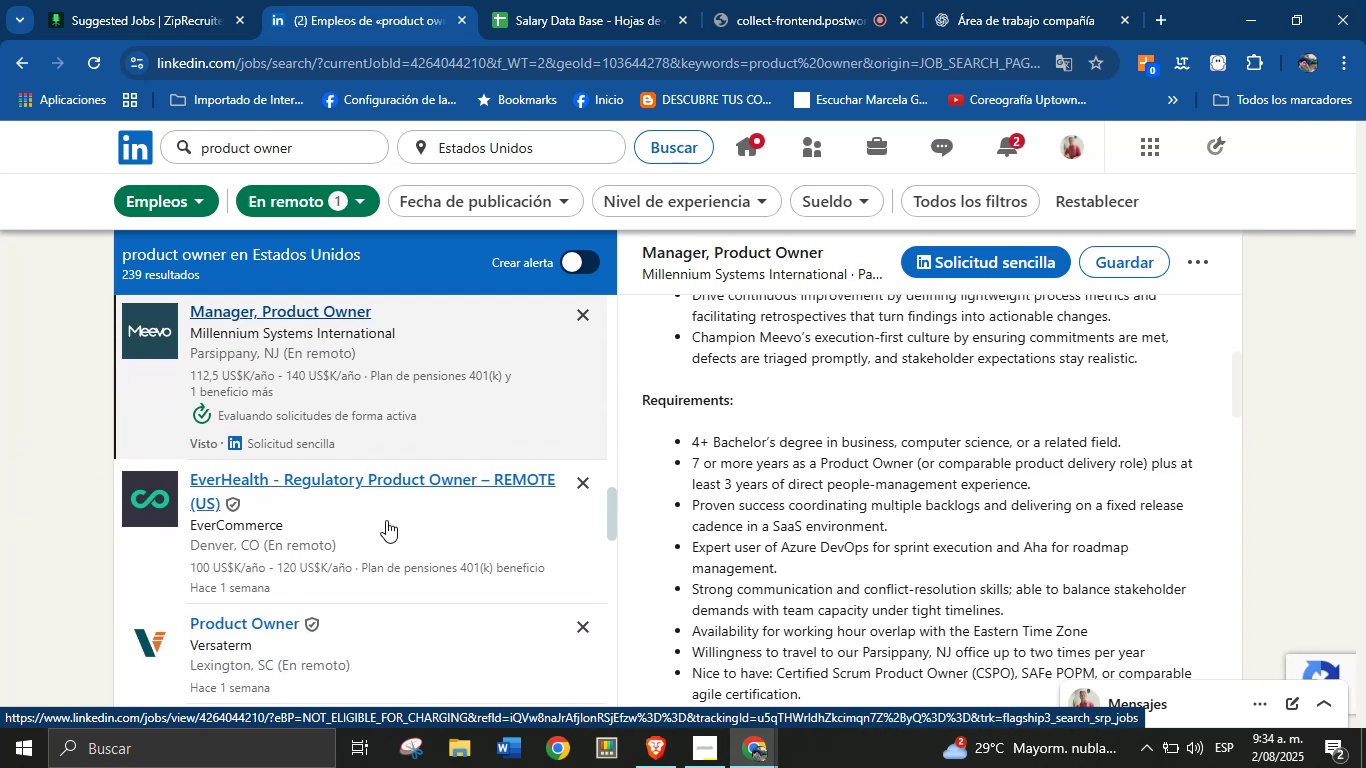 
left_click([386, 523])
 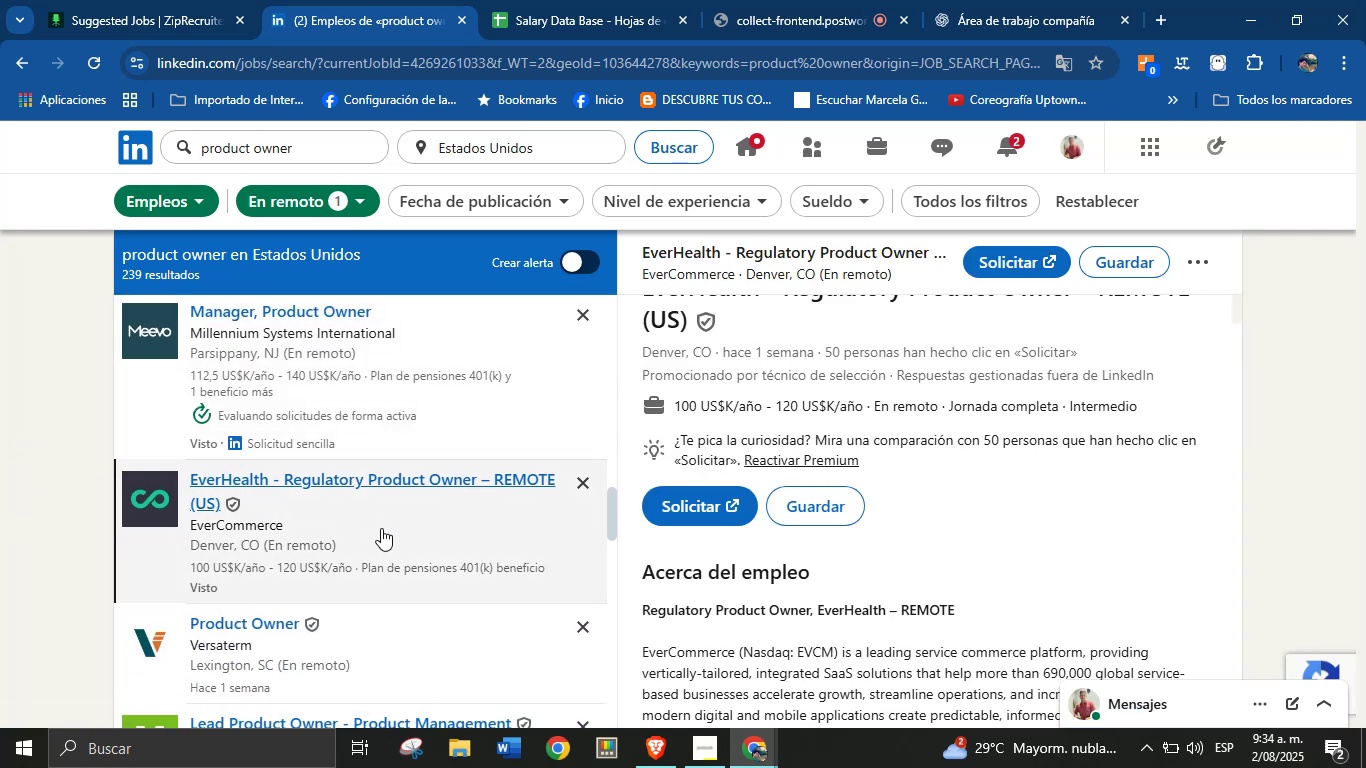 
wait(10.51)
 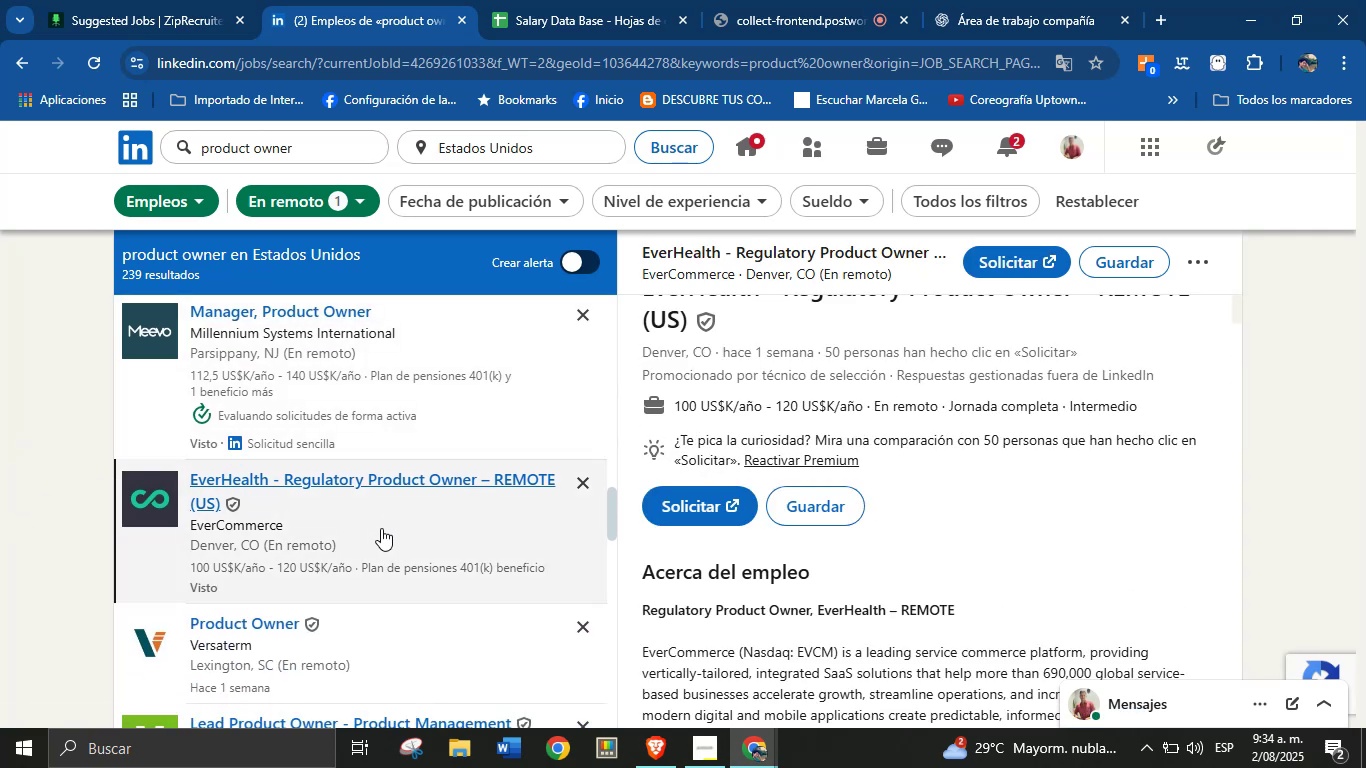 
scroll: coordinate [960, 579], scroll_direction: none, amount: 0.0
 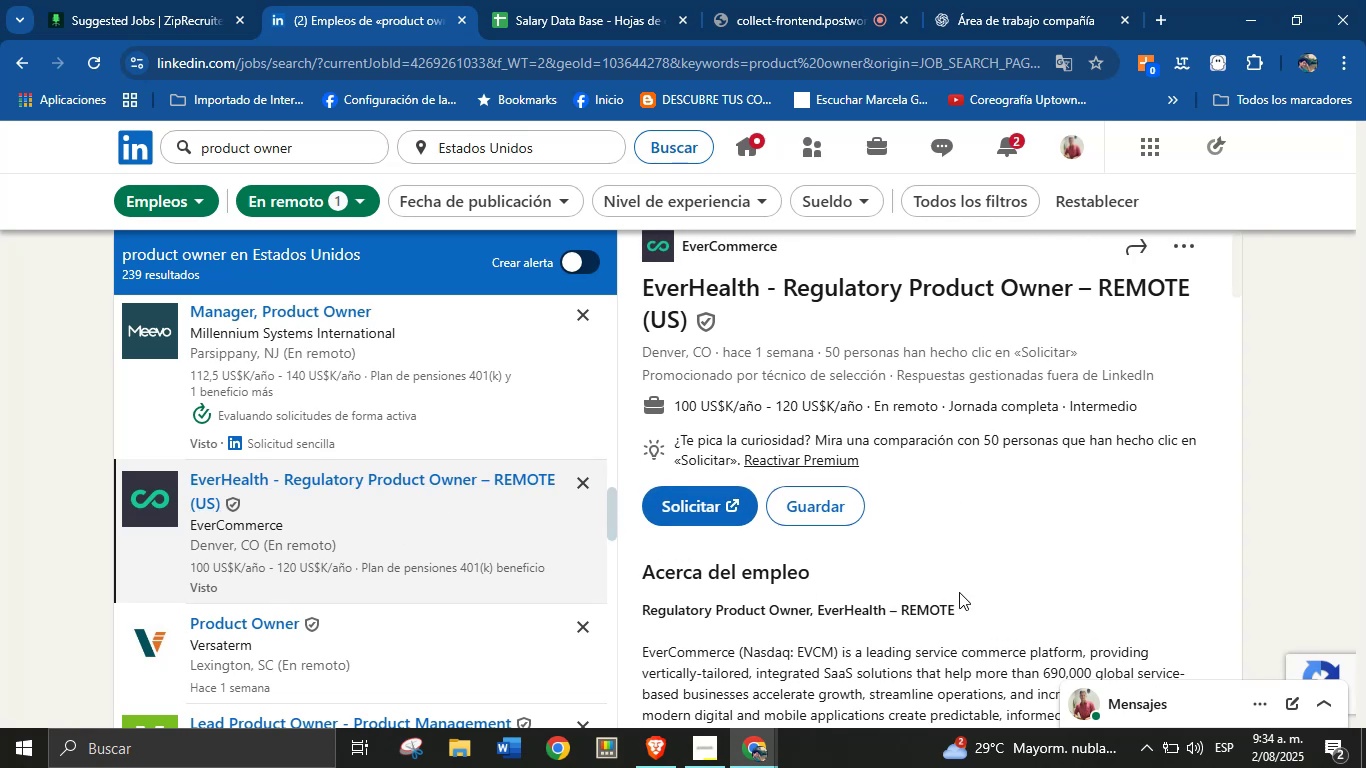 
scroll: coordinate [959, 592], scroll_direction: down, amount: 1.0
 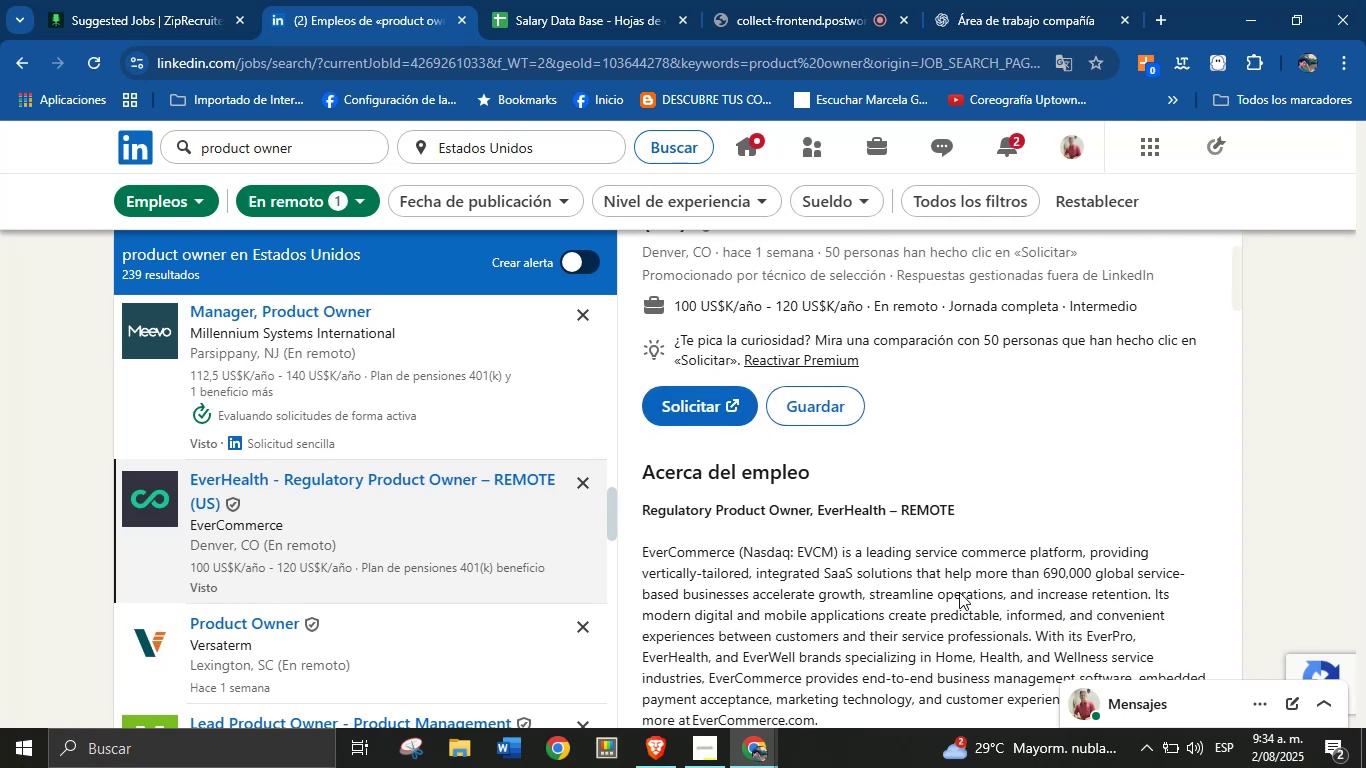 
scroll: coordinate [959, 590], scroll_direction: up, amount: 3.0
 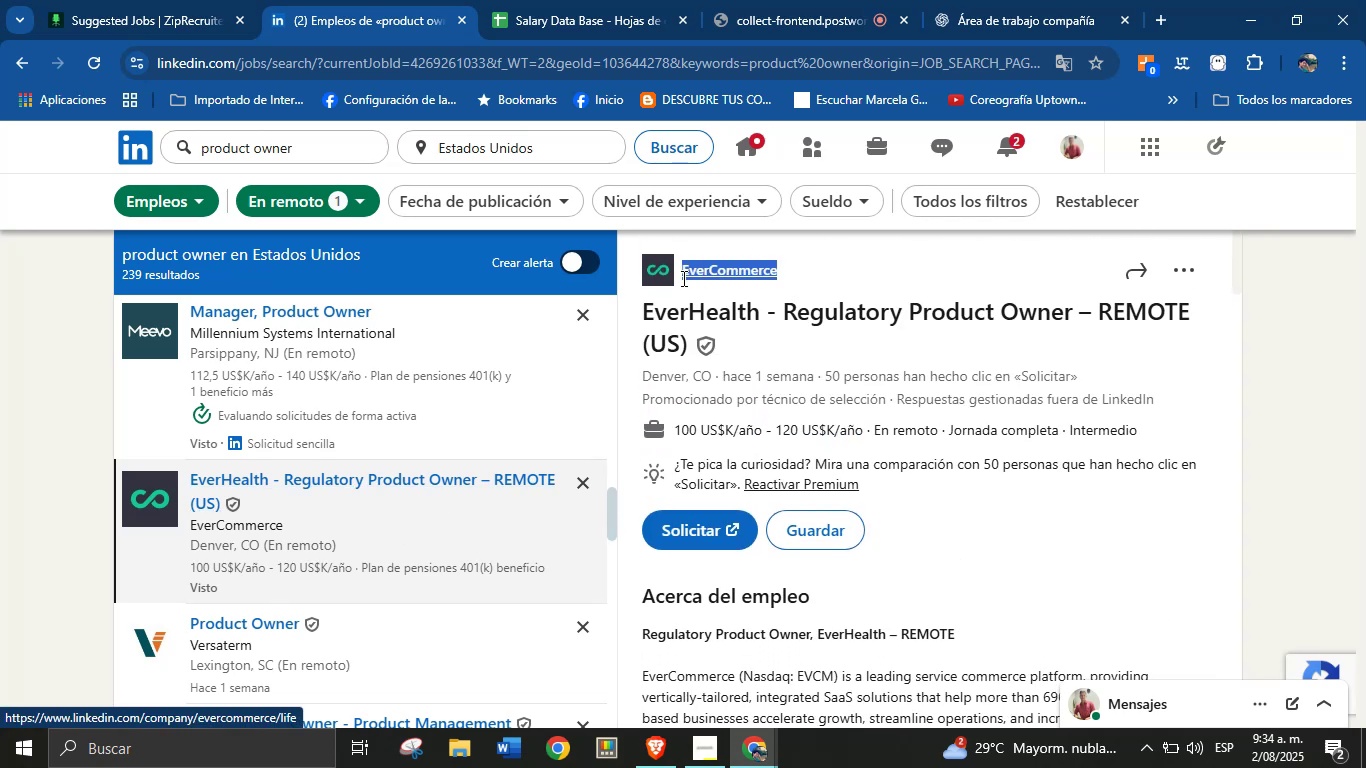 
key(Control+C)
 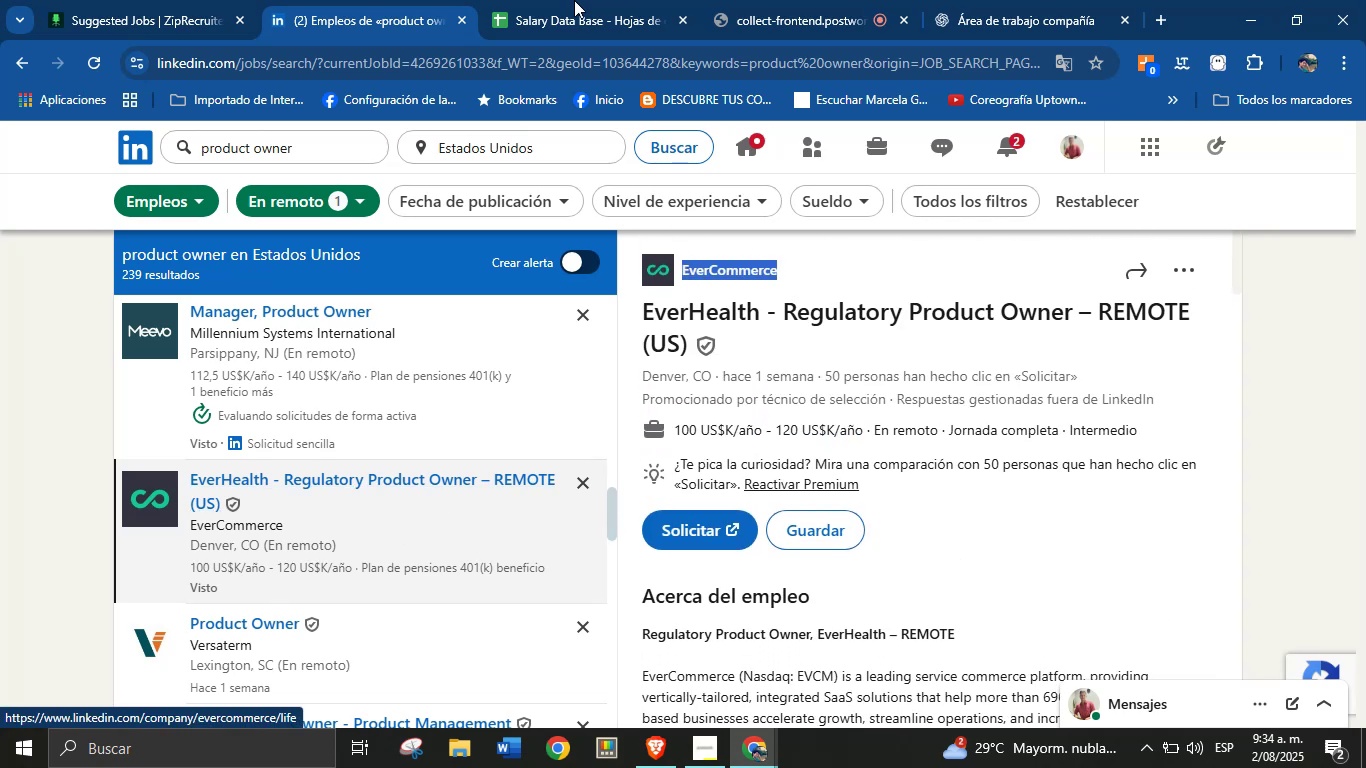 
left_click([571, 0])
 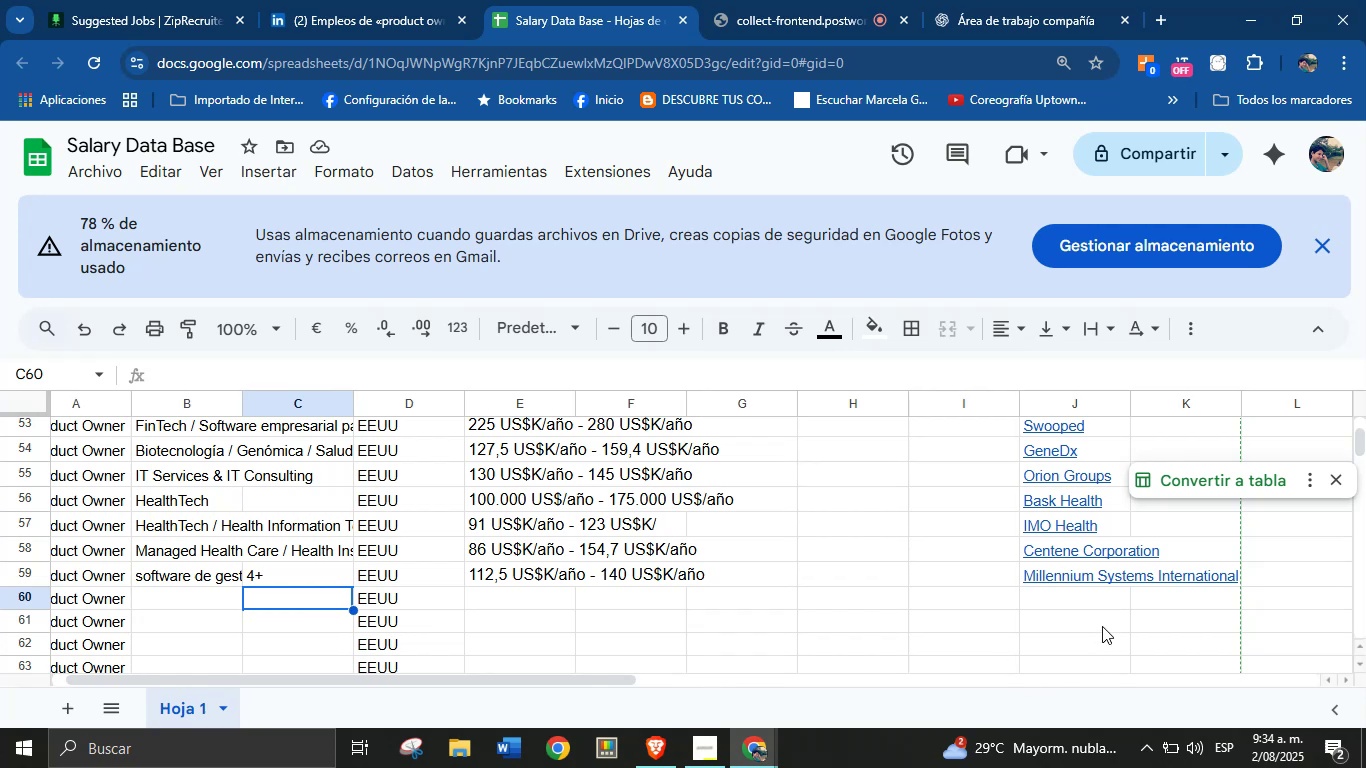 
left_click([1102, 606])
 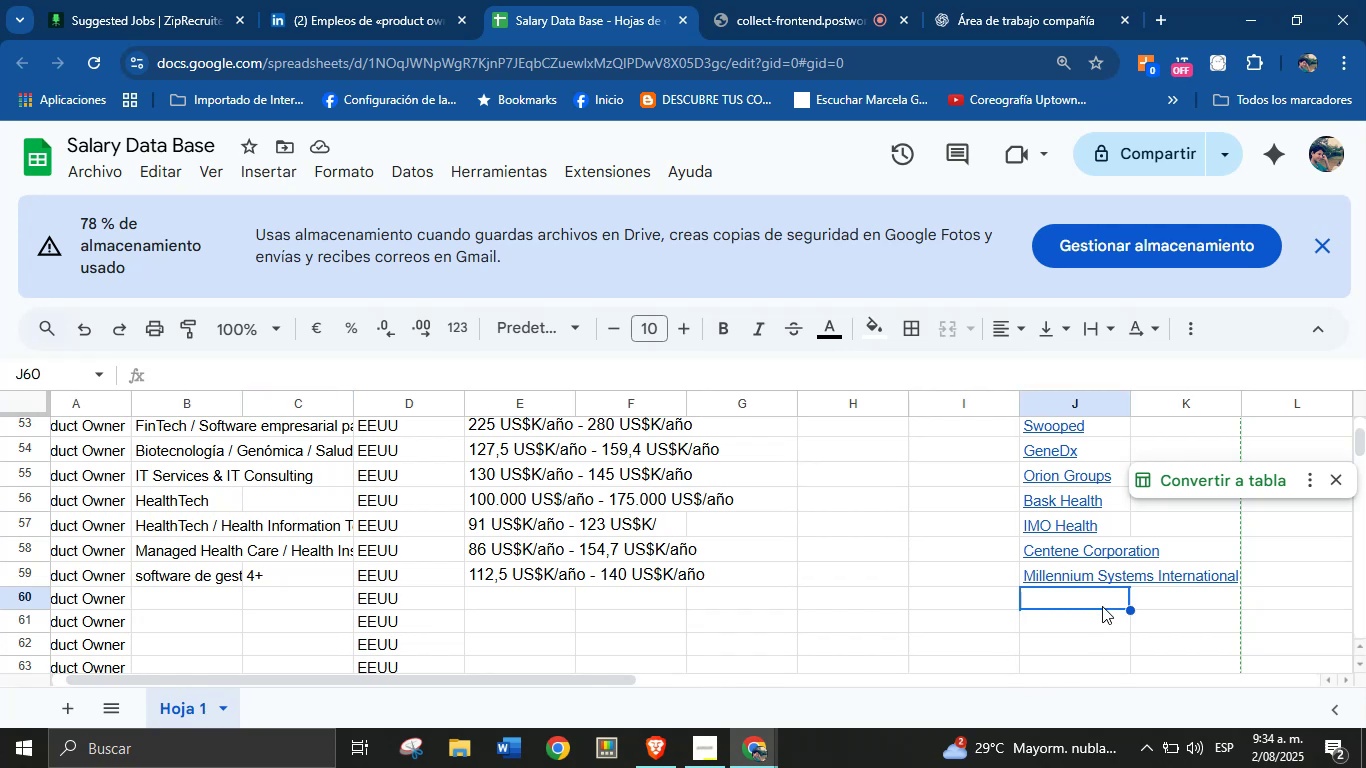 
key(Control+V)
 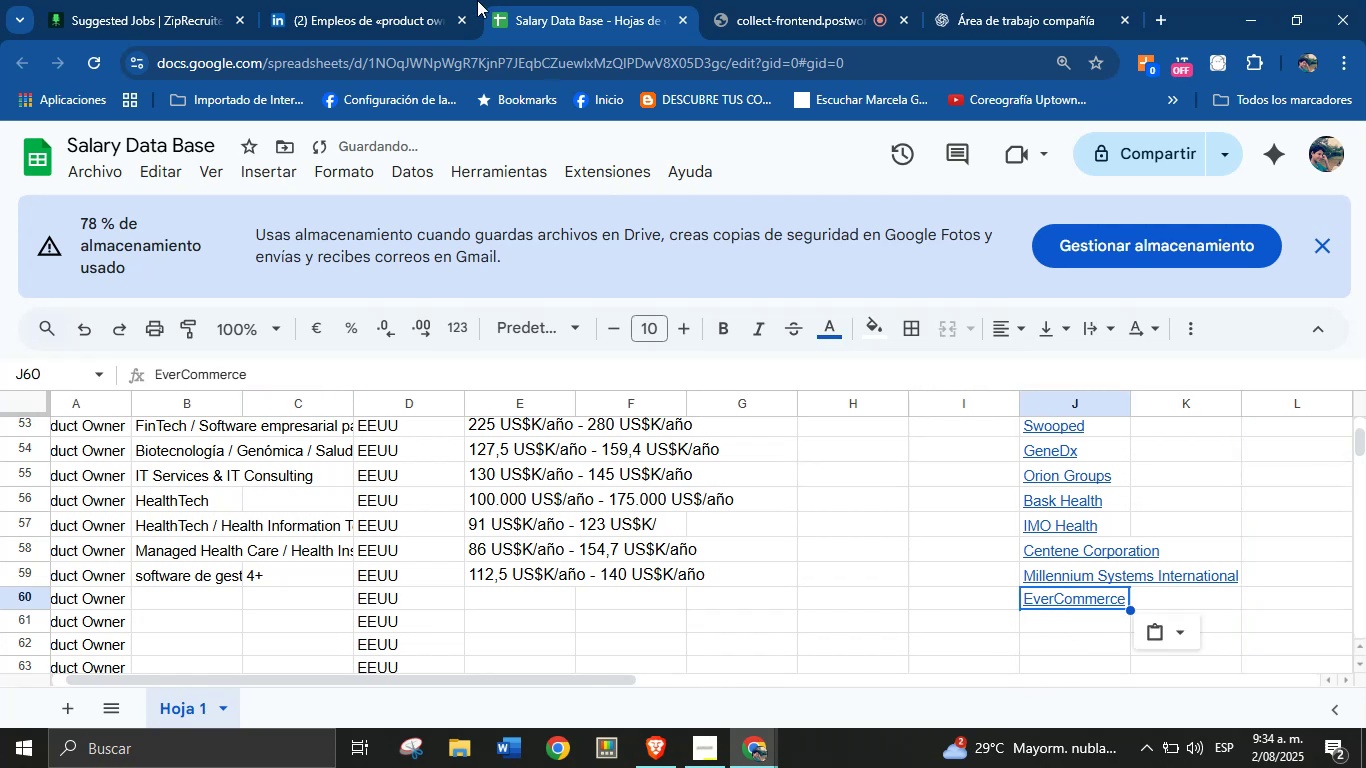 
left_click([459, 0])
 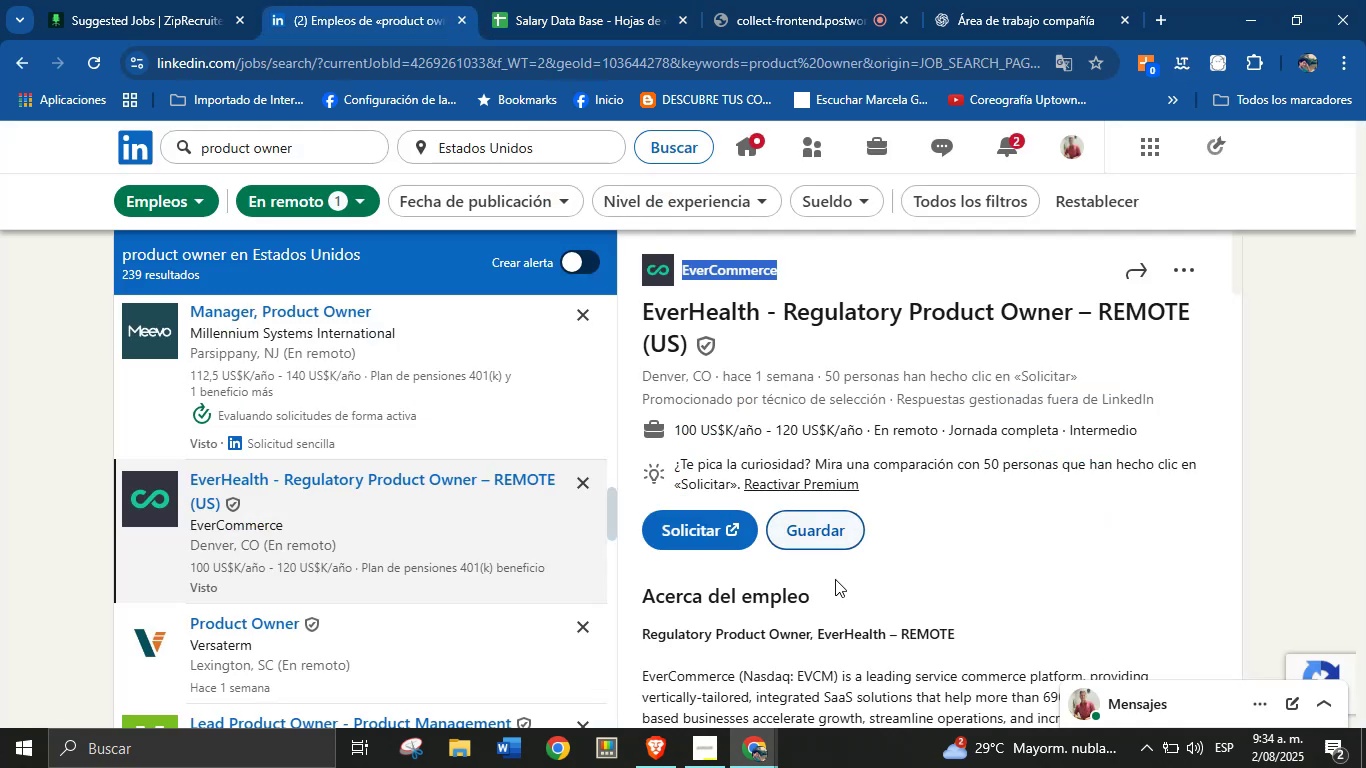 
left_click([869, 624])
 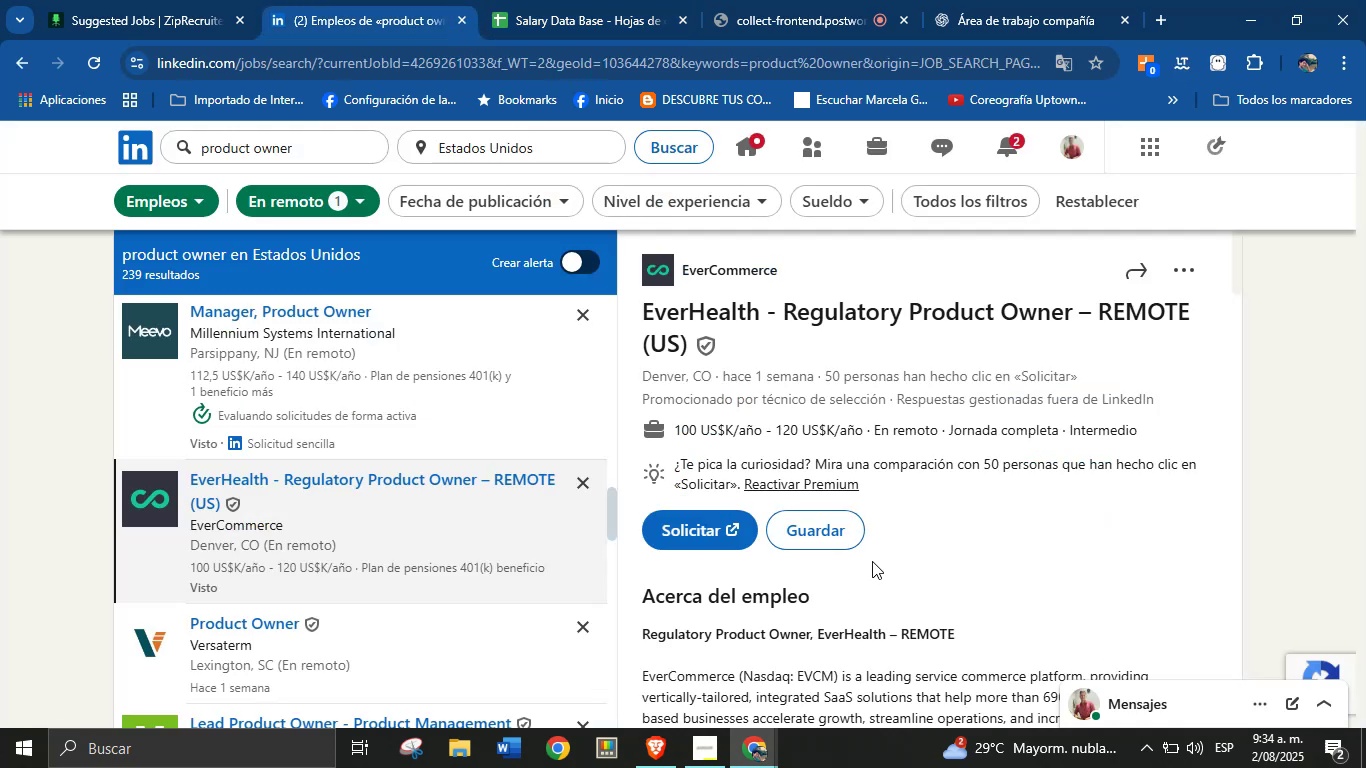 
scroll: coordinate [926, 511], scroll_direction: down, amount: 2.0
 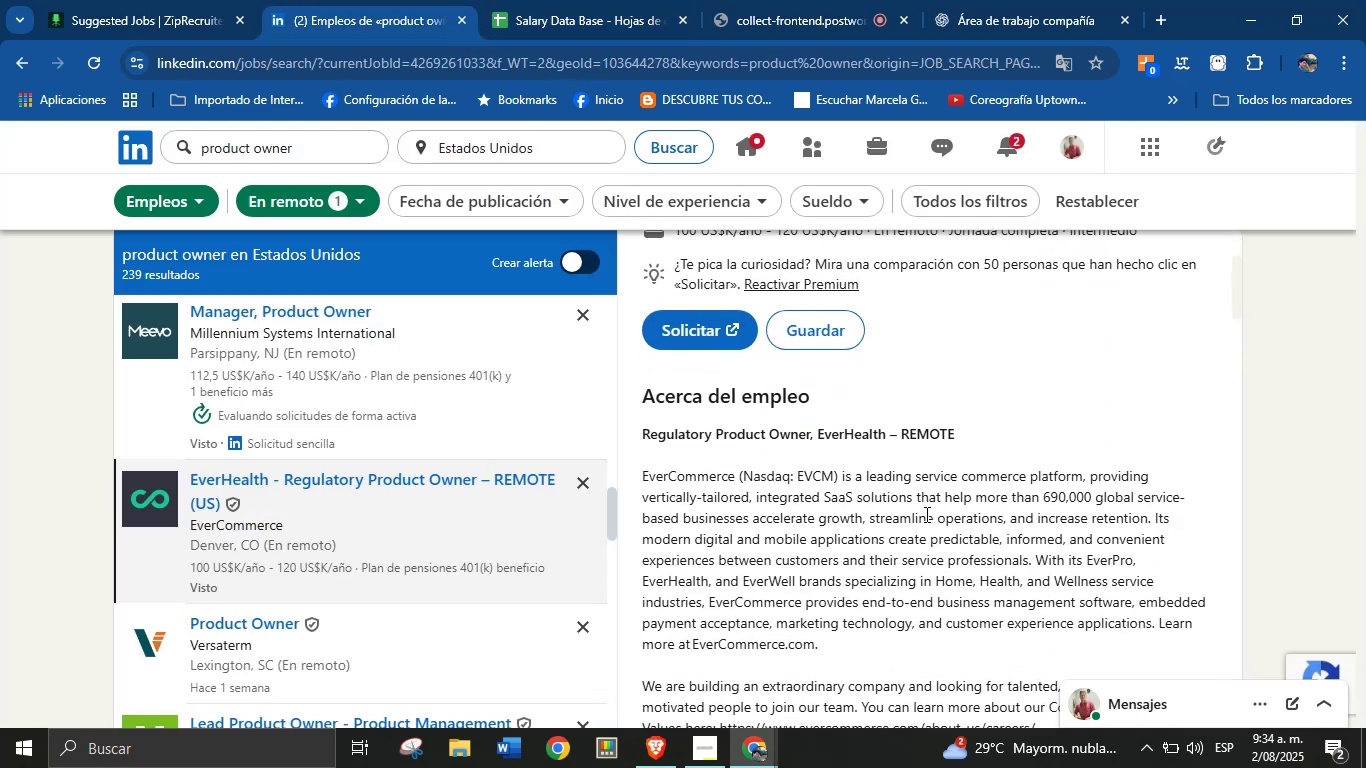 
double_click([925, 514])
 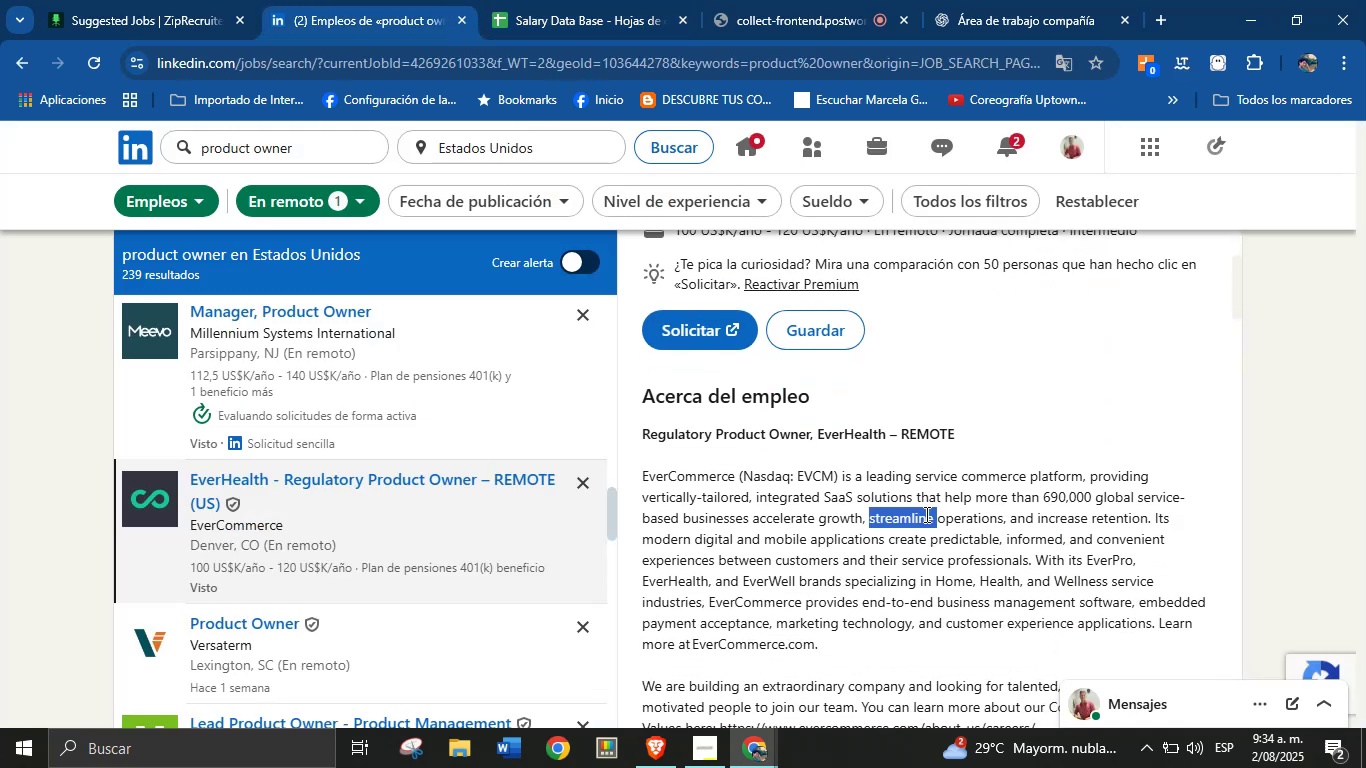 
triple_click([925, 514])
 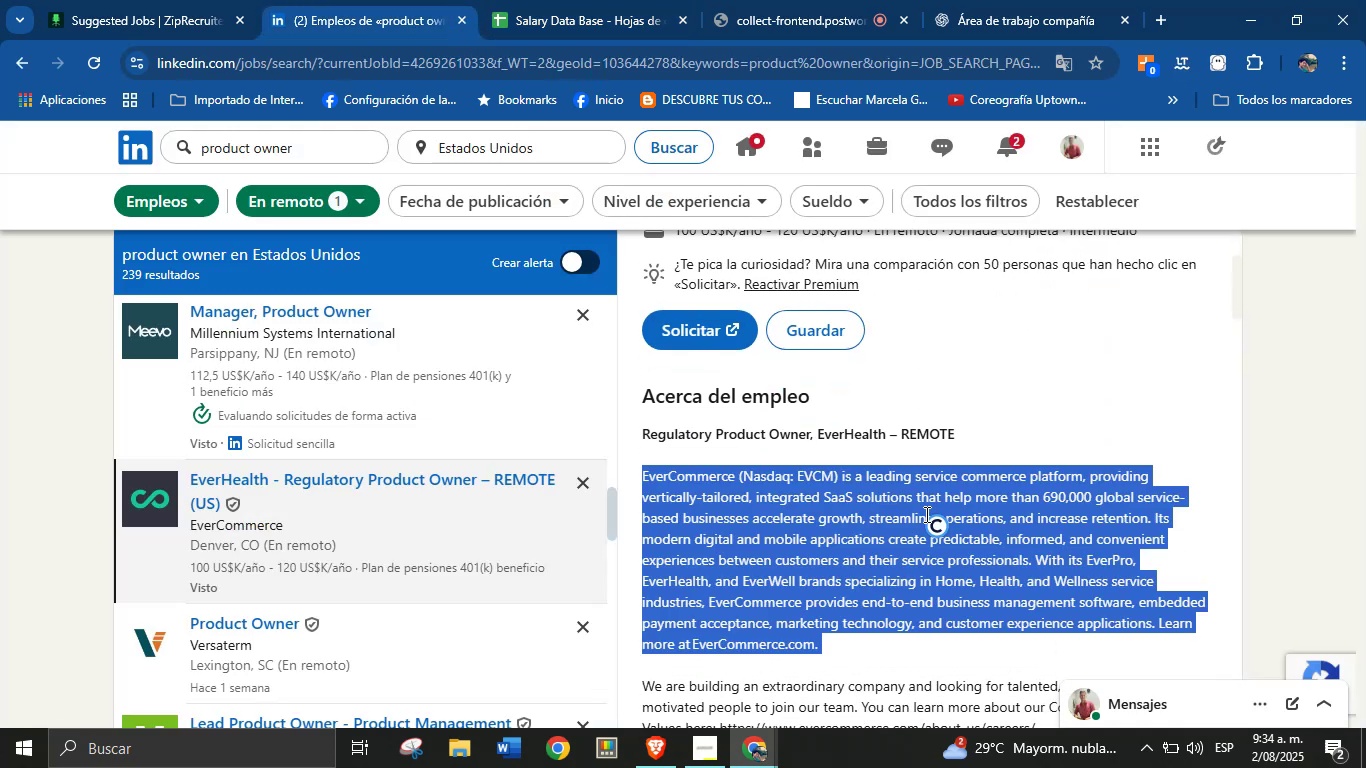 
key(Control+C)
 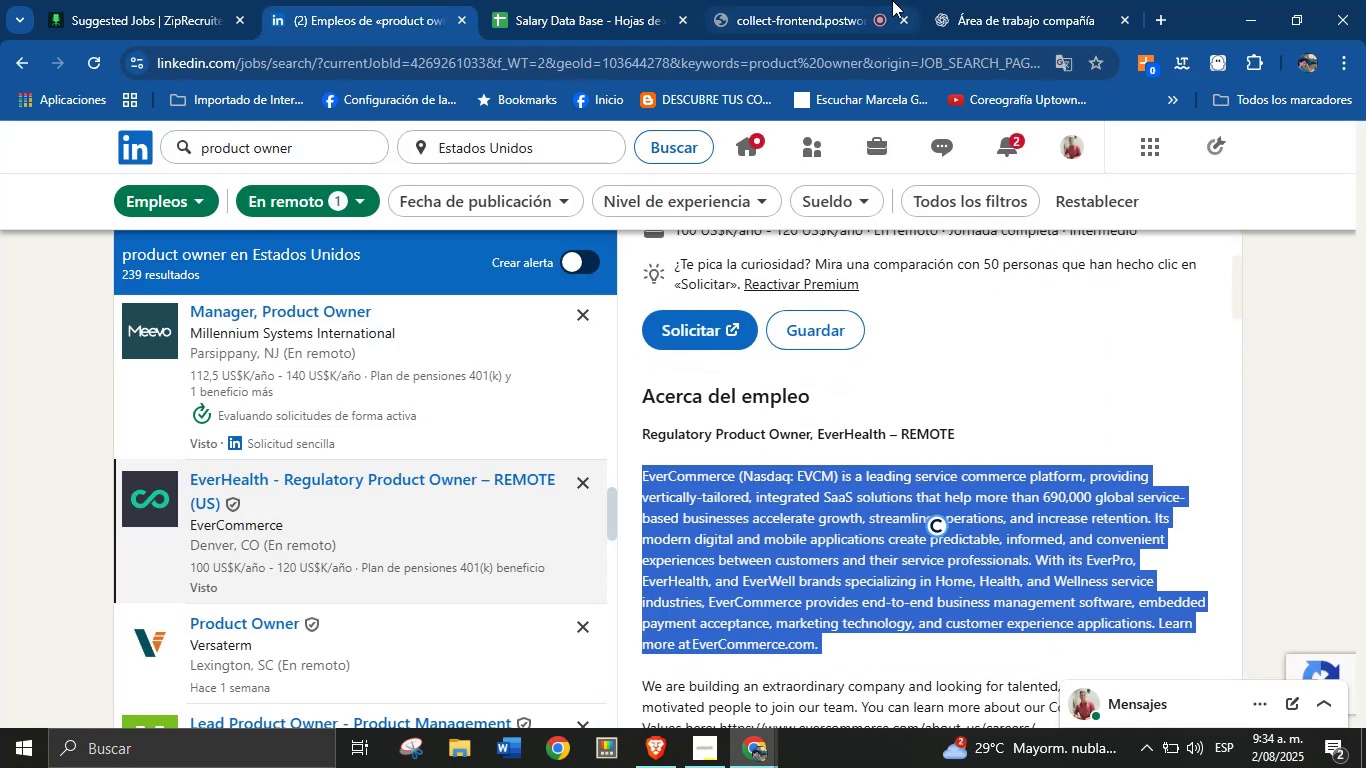 
left_click([994, 0])
 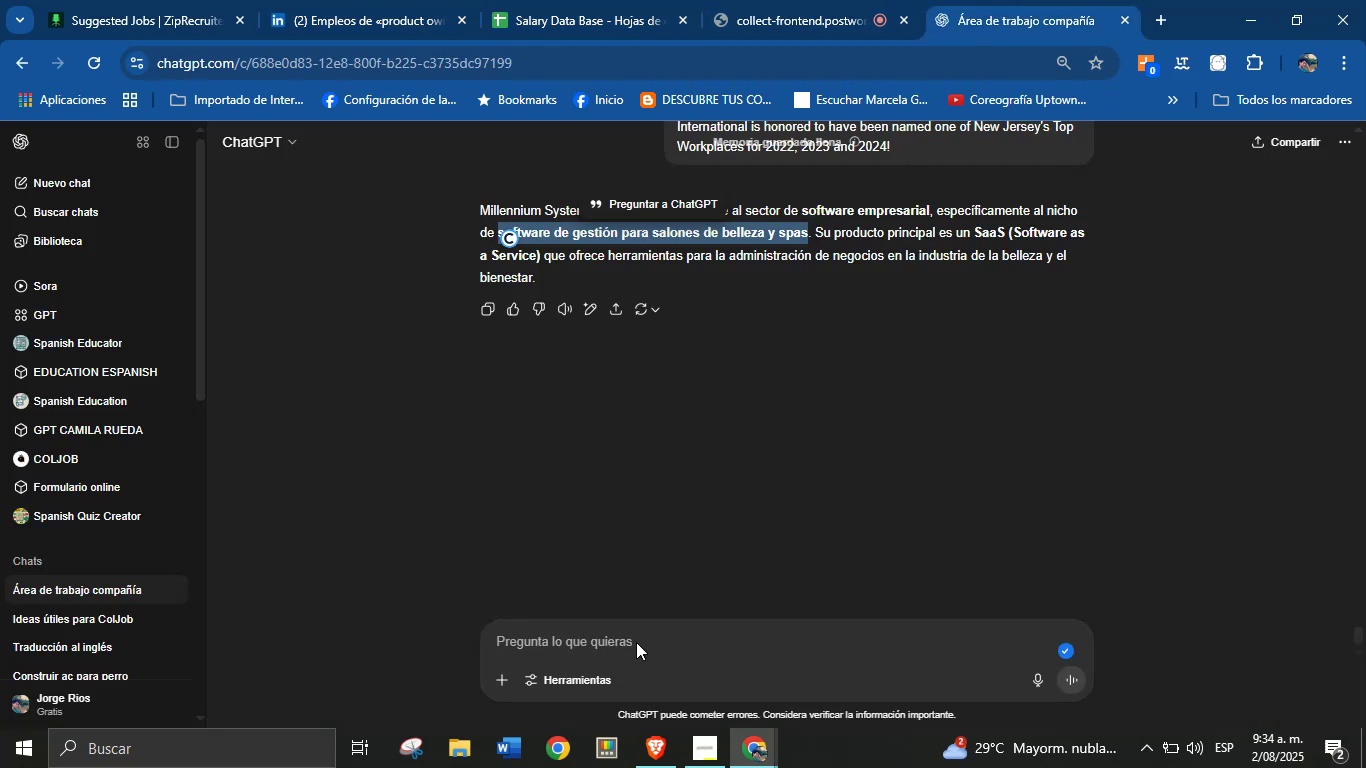 
left_click([623, 639])
 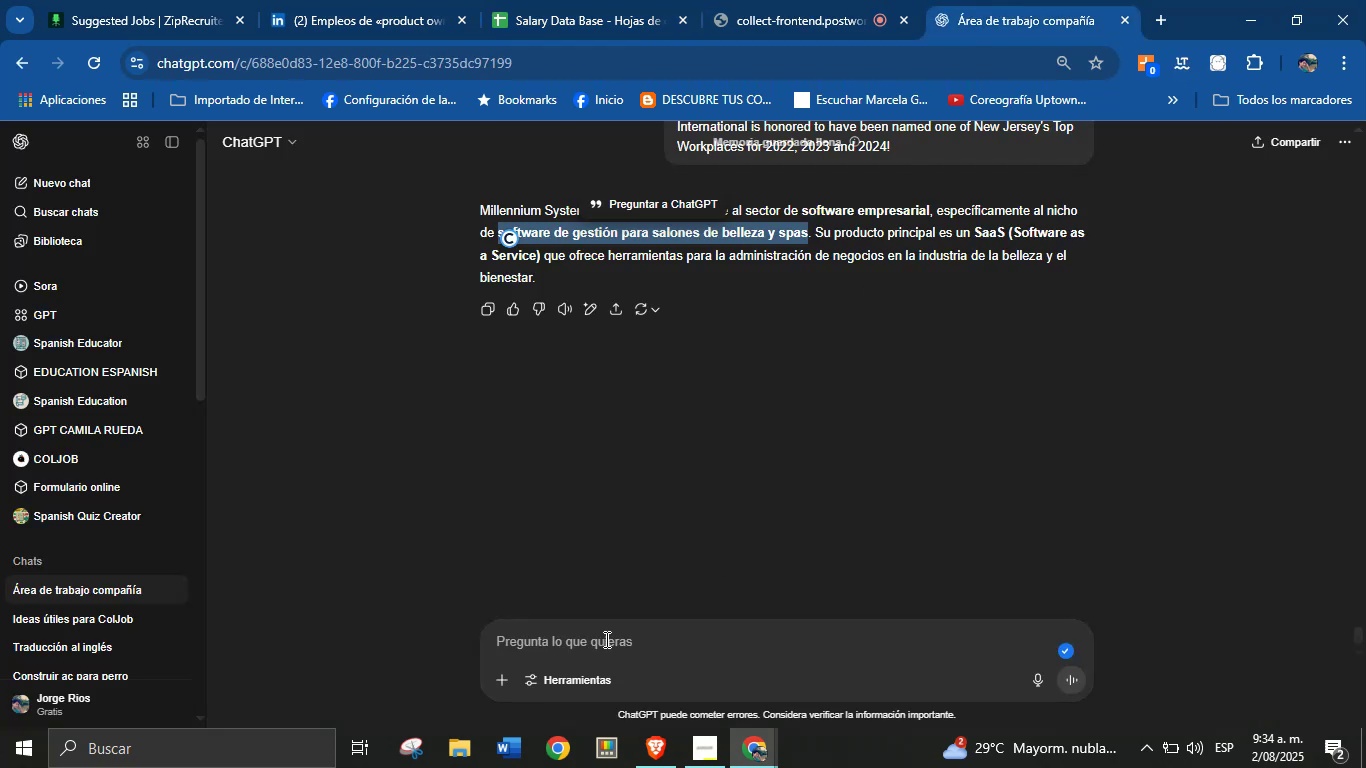 
left_click([601, 639])
 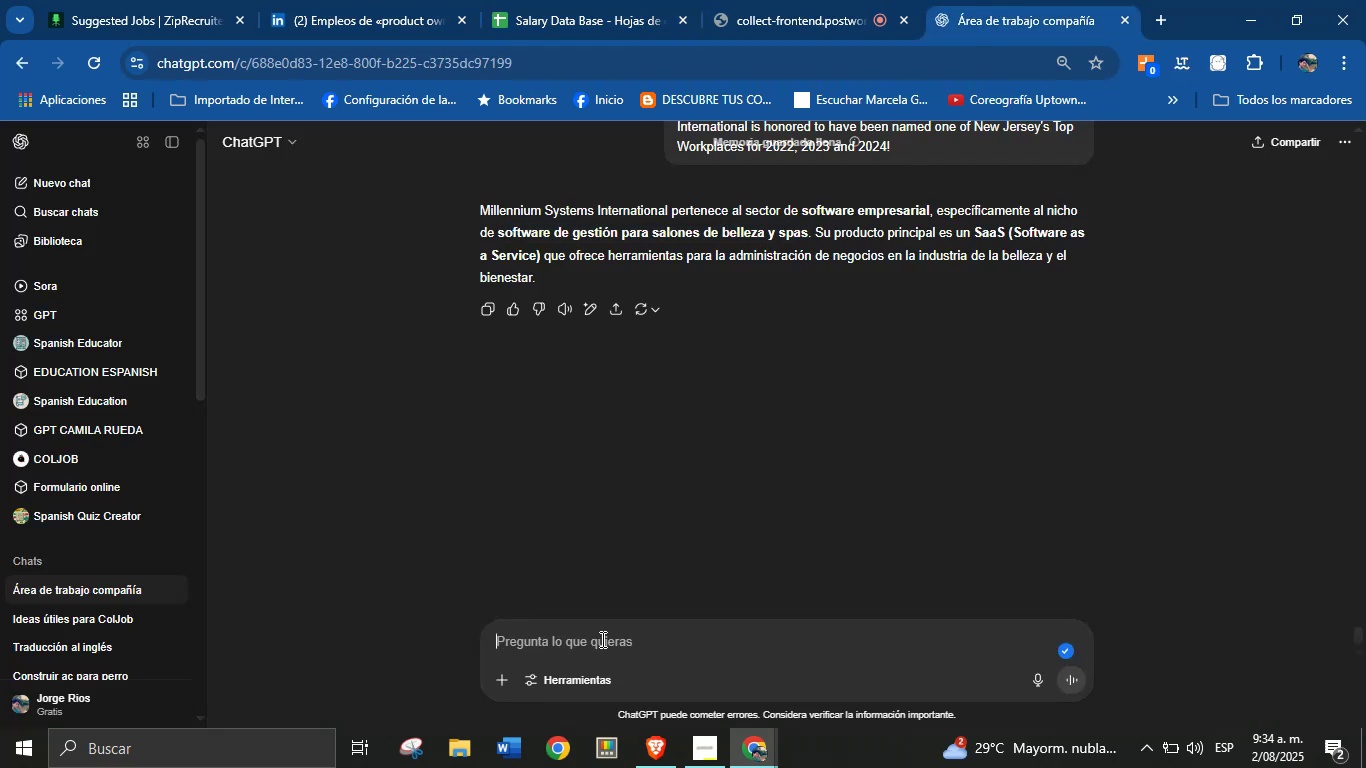 
key(Control+V)
 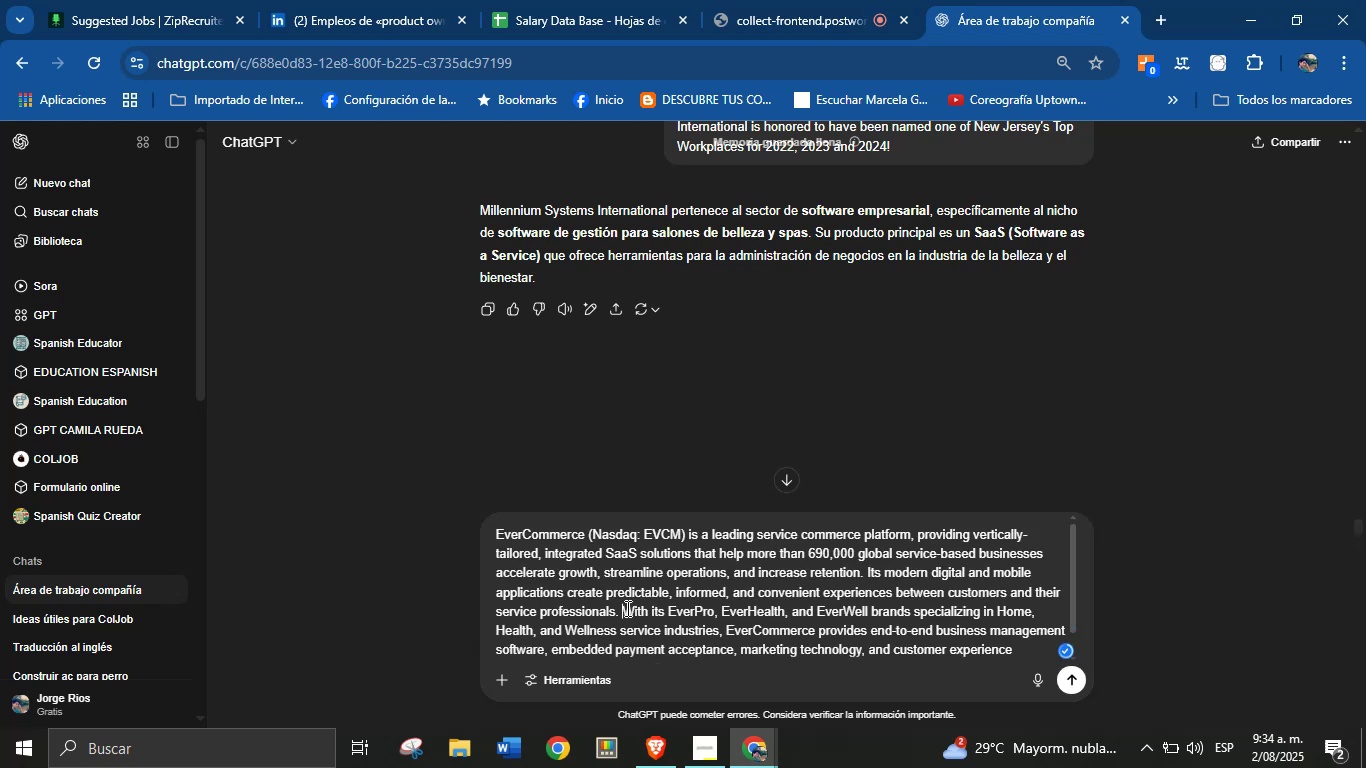 
key(Enter)
 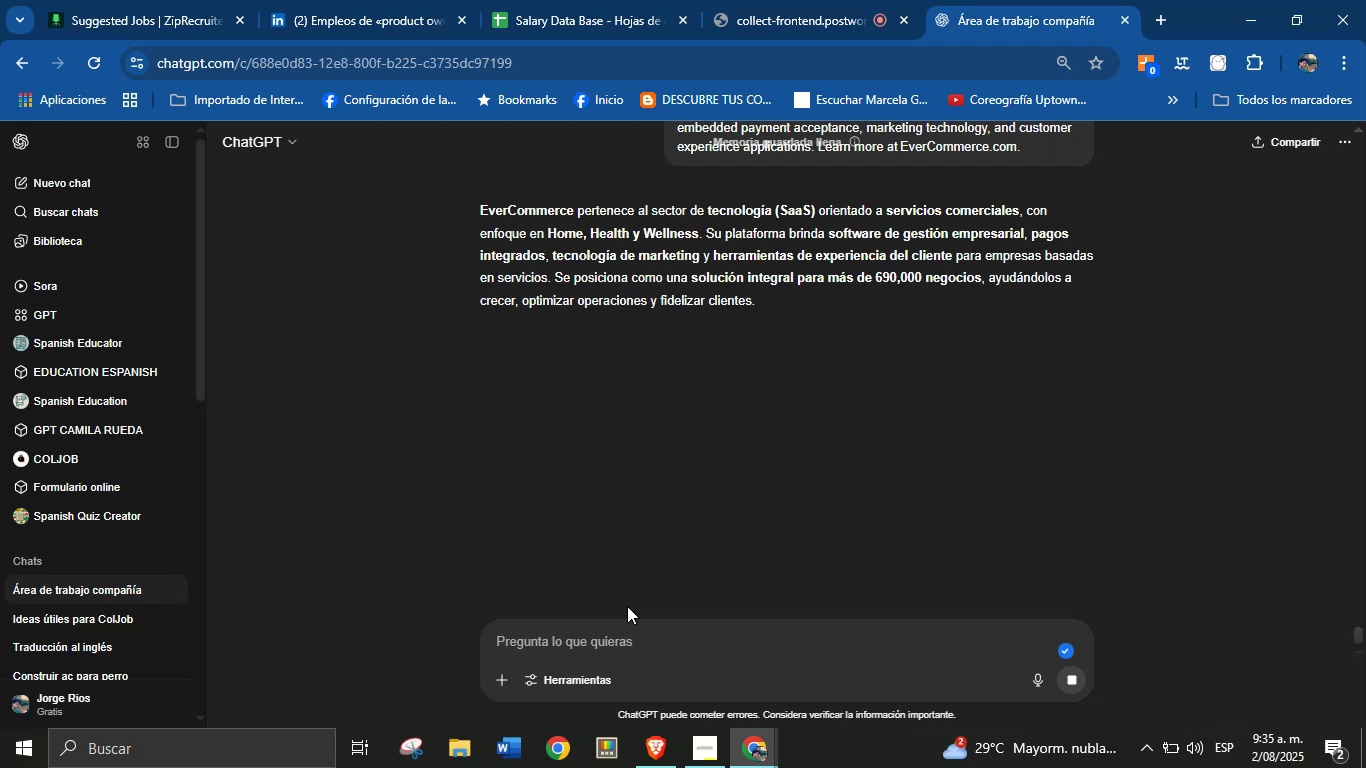 
wait(15.53)
 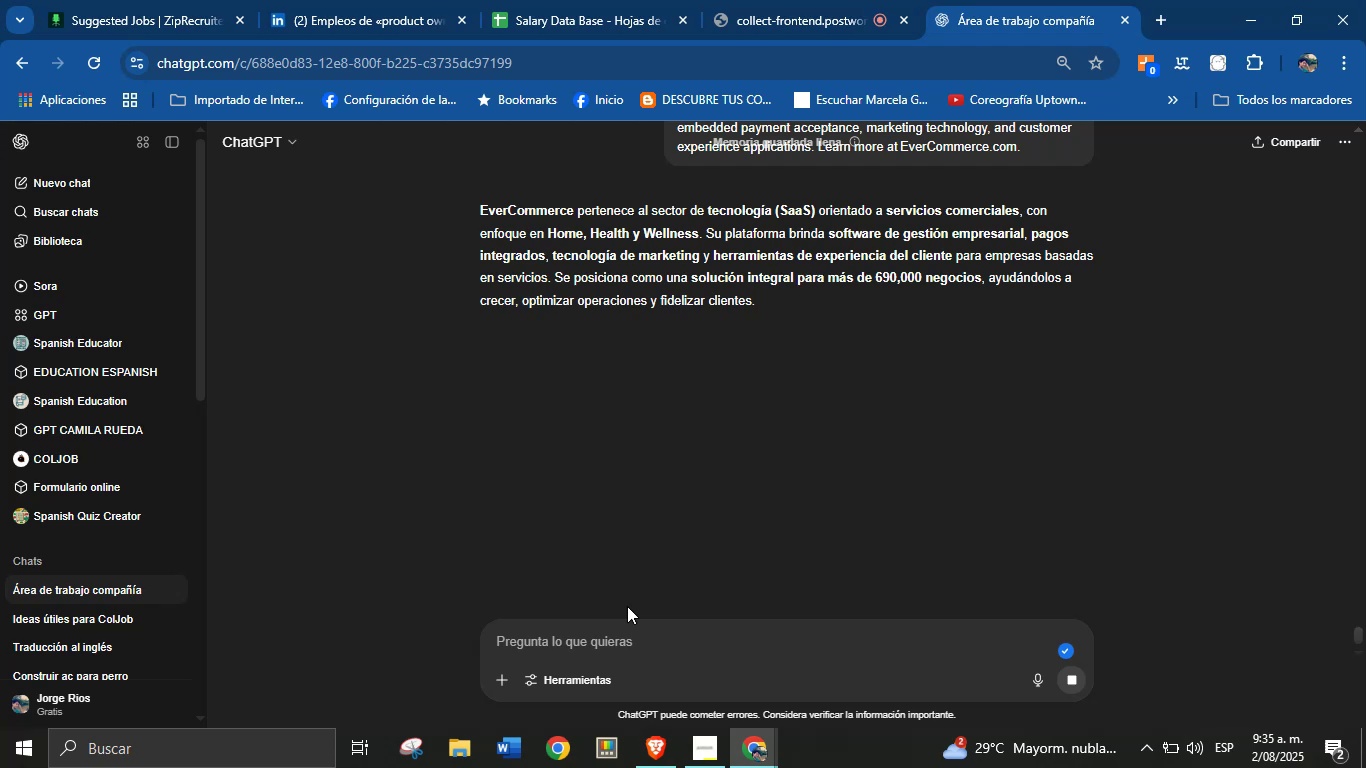 
left_click([354, 0])
 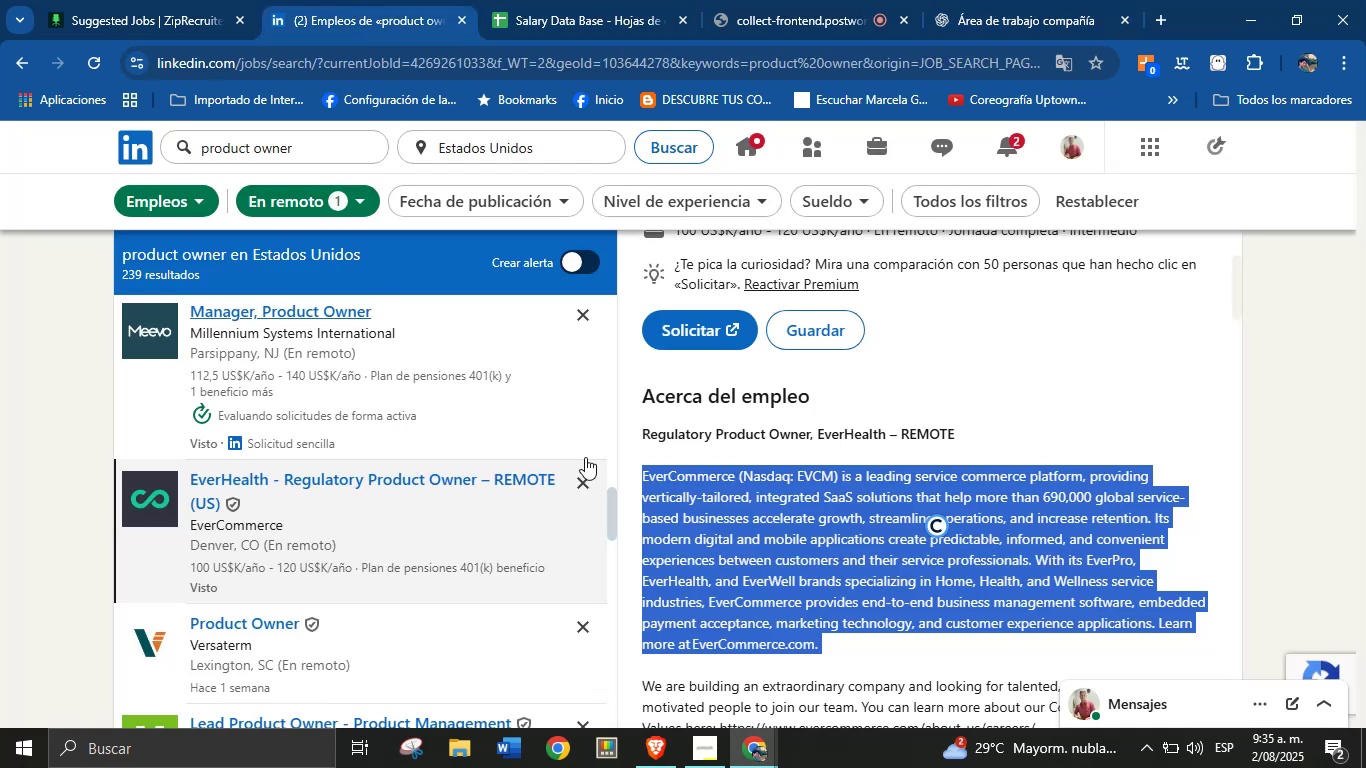 
scroll: coordinate [763, 402], scroll_direction: up, amount: 2.0
 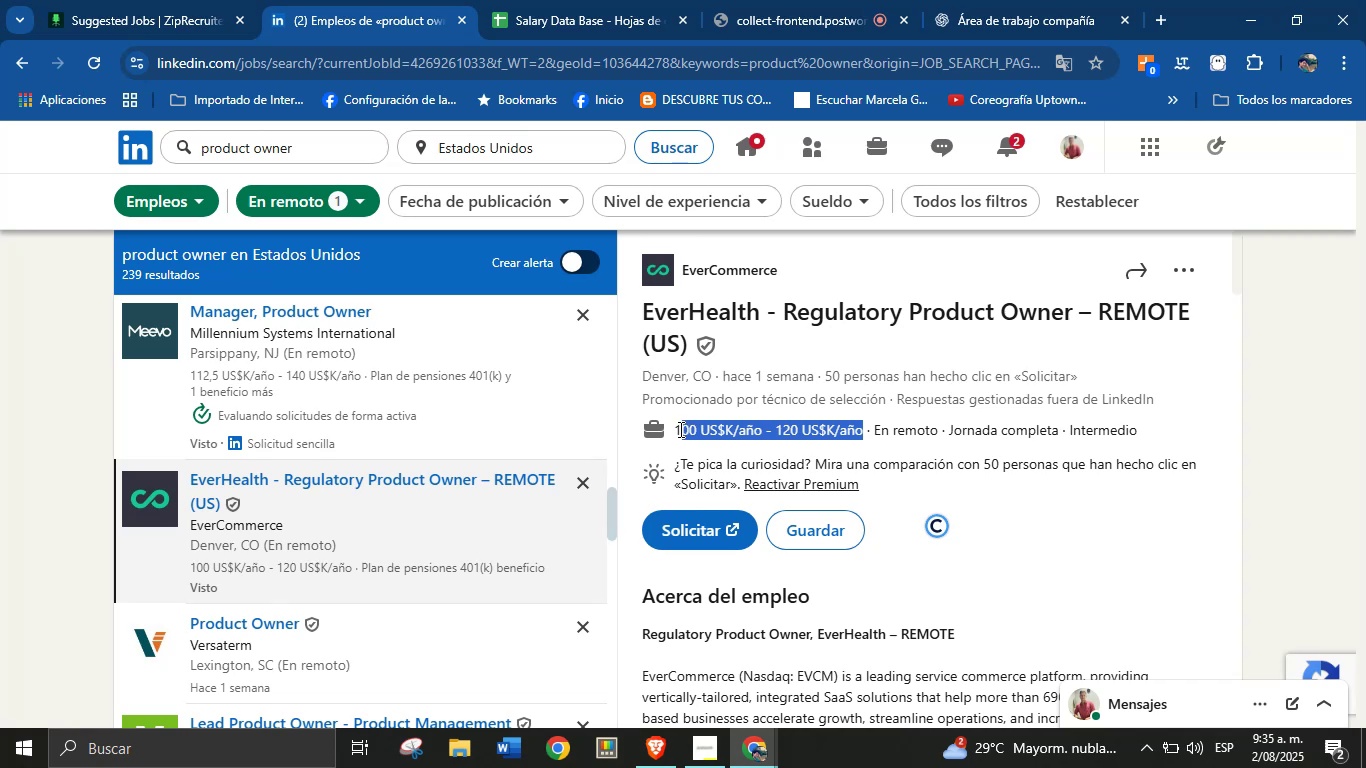 
key(Control+C)
 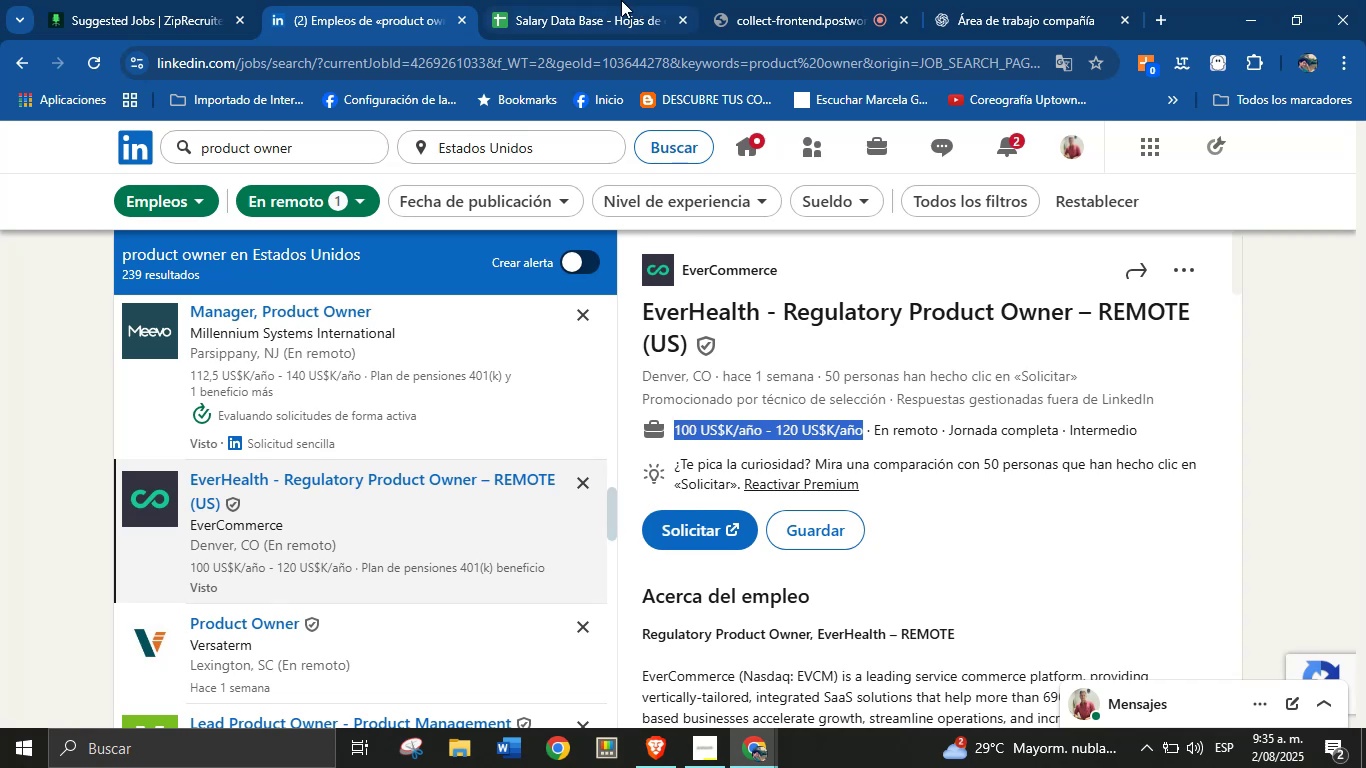 
left_click([615, 0])
 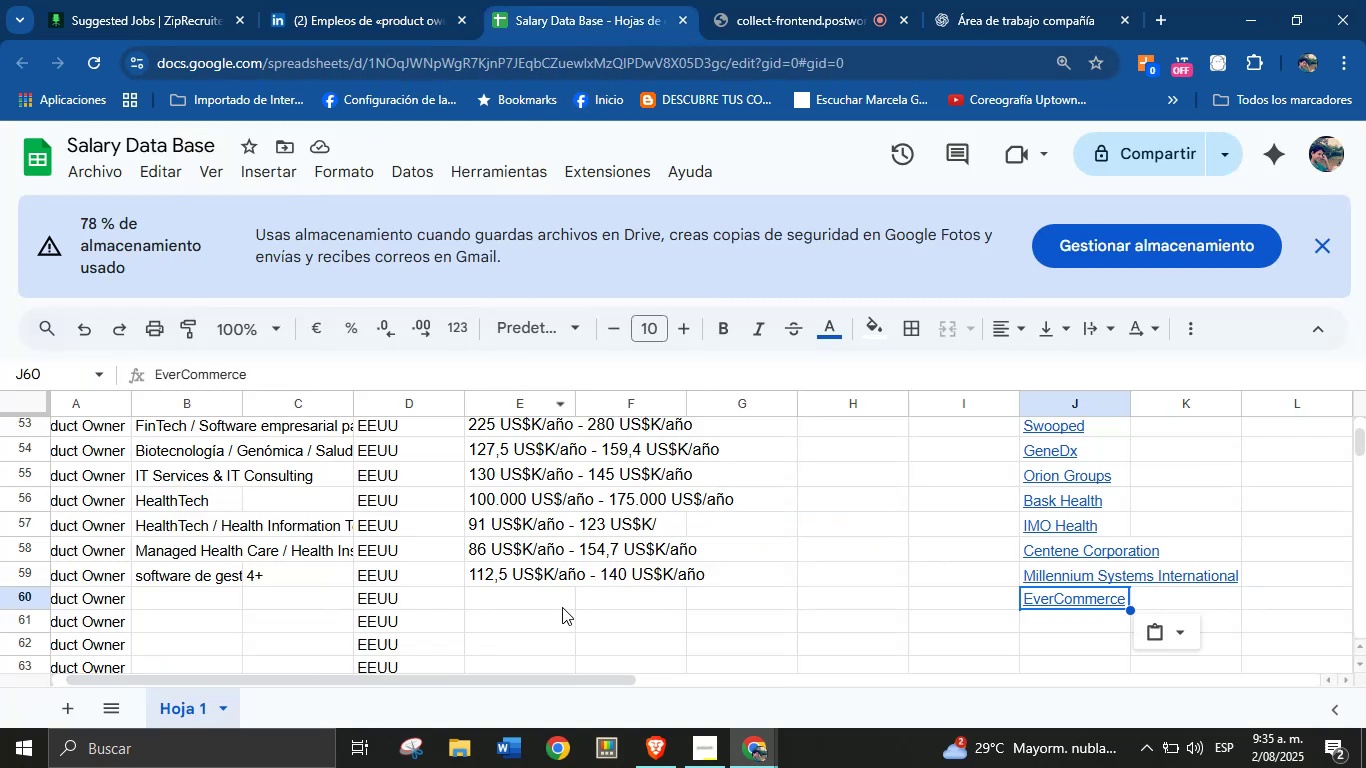 
key(Control+V)
 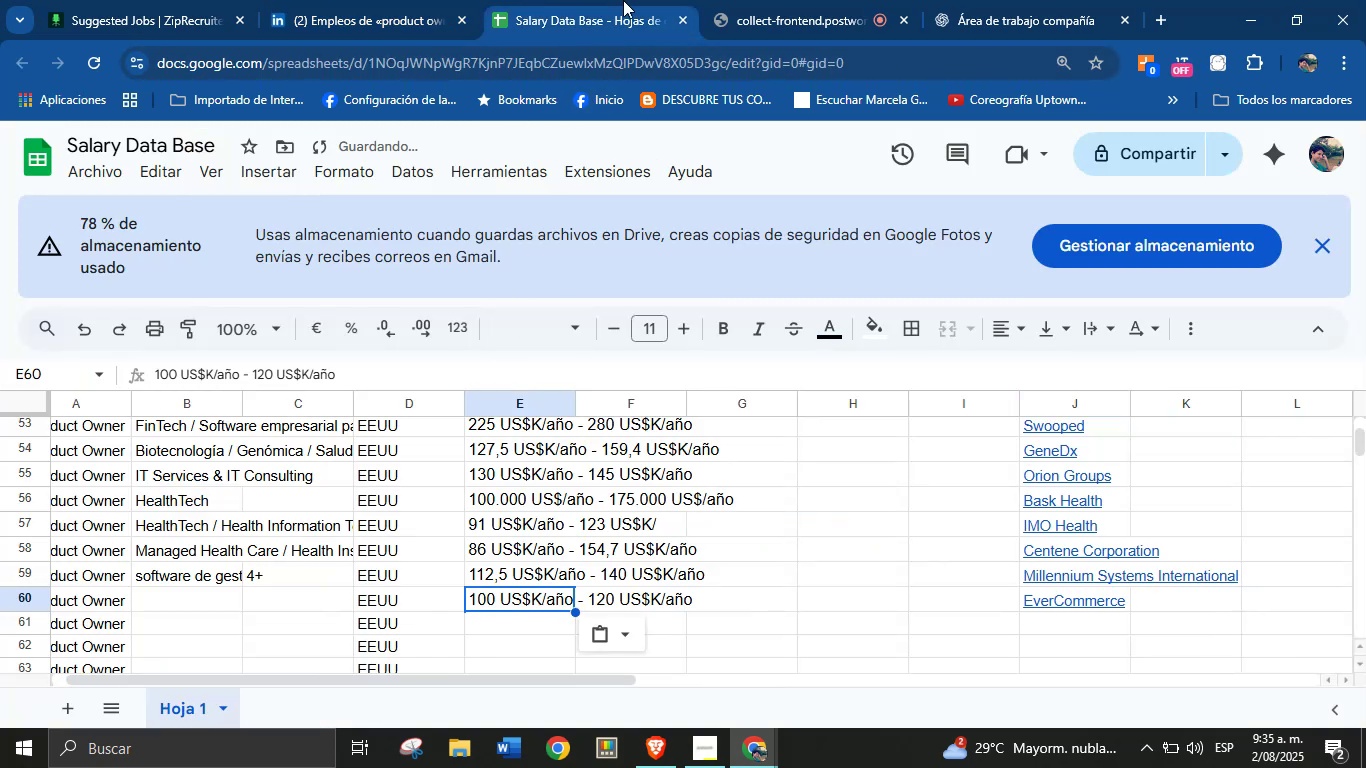 
left_click([342, 0])
 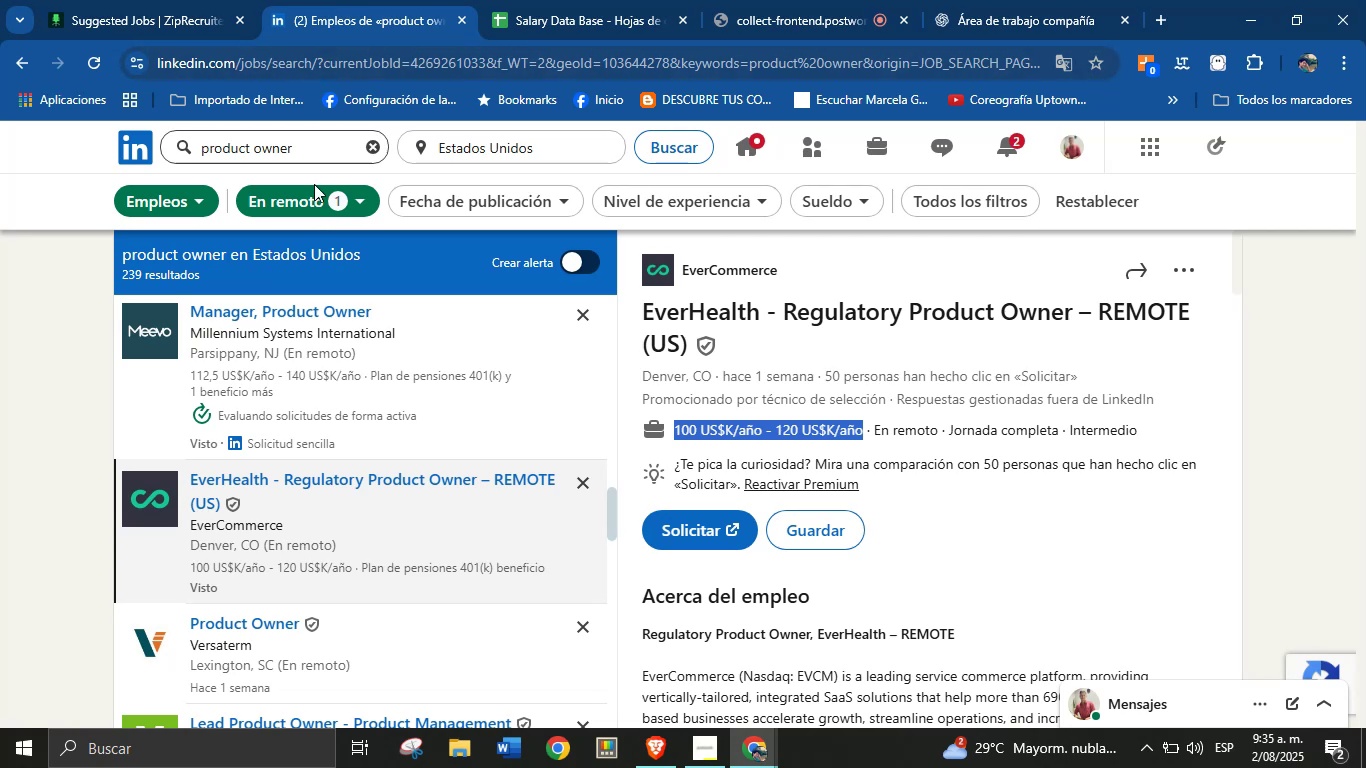 
wait(7.11)
 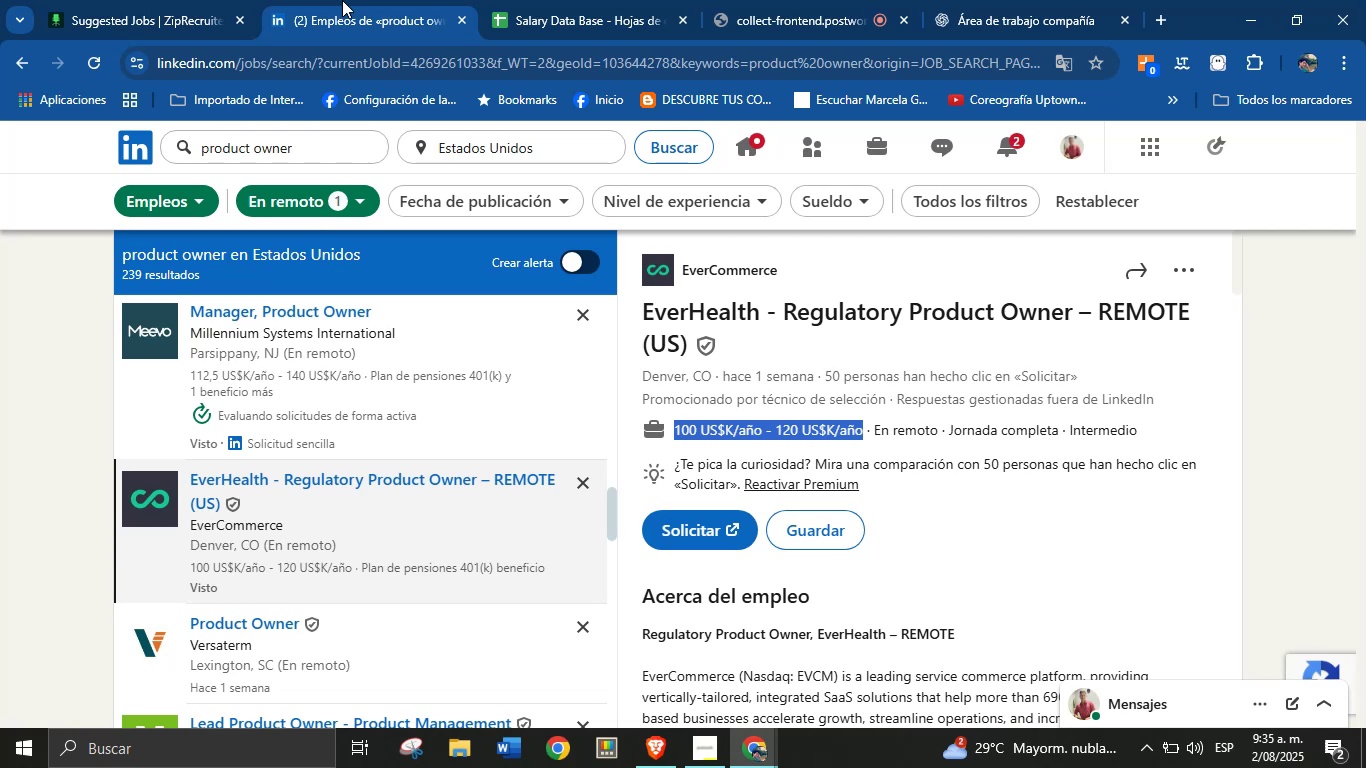 
left_click([577, 0])
 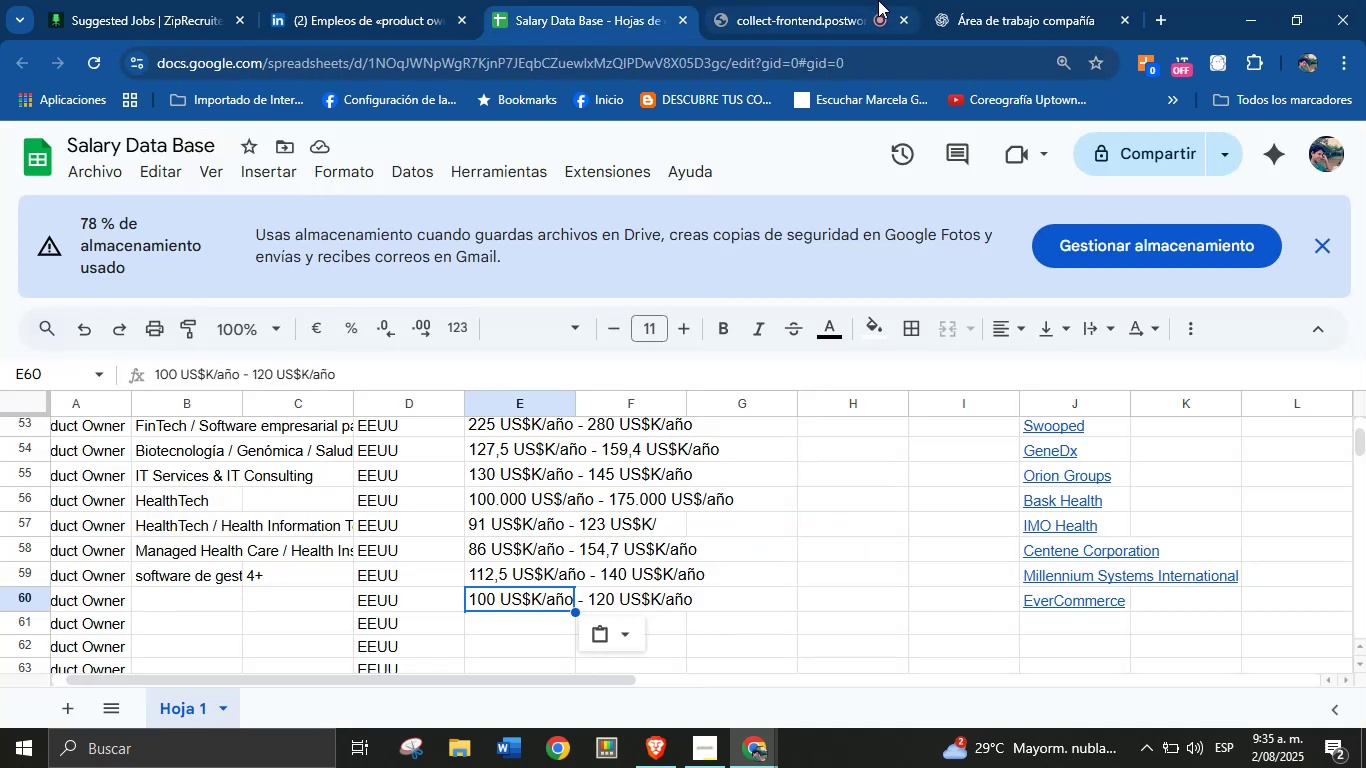 
left_click([980, 0])
 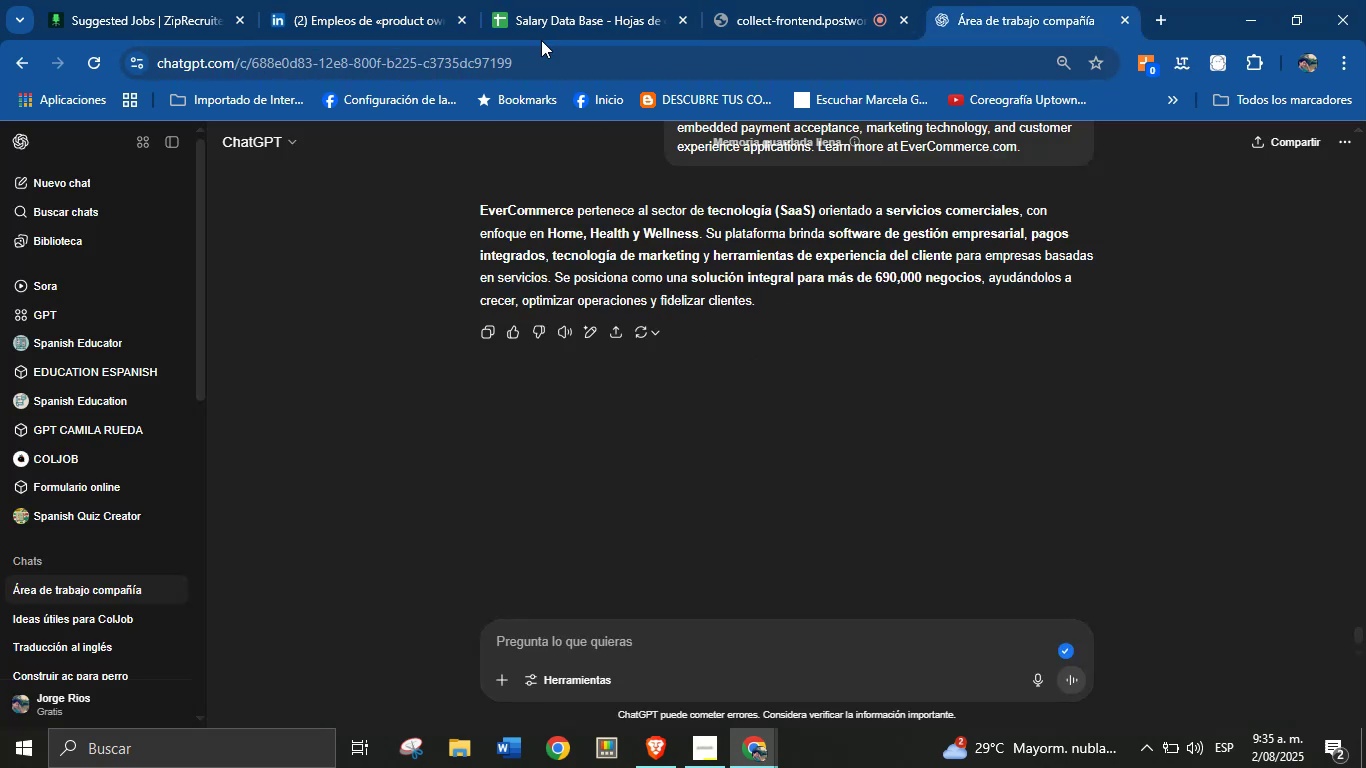 
left_click([396, 0])
 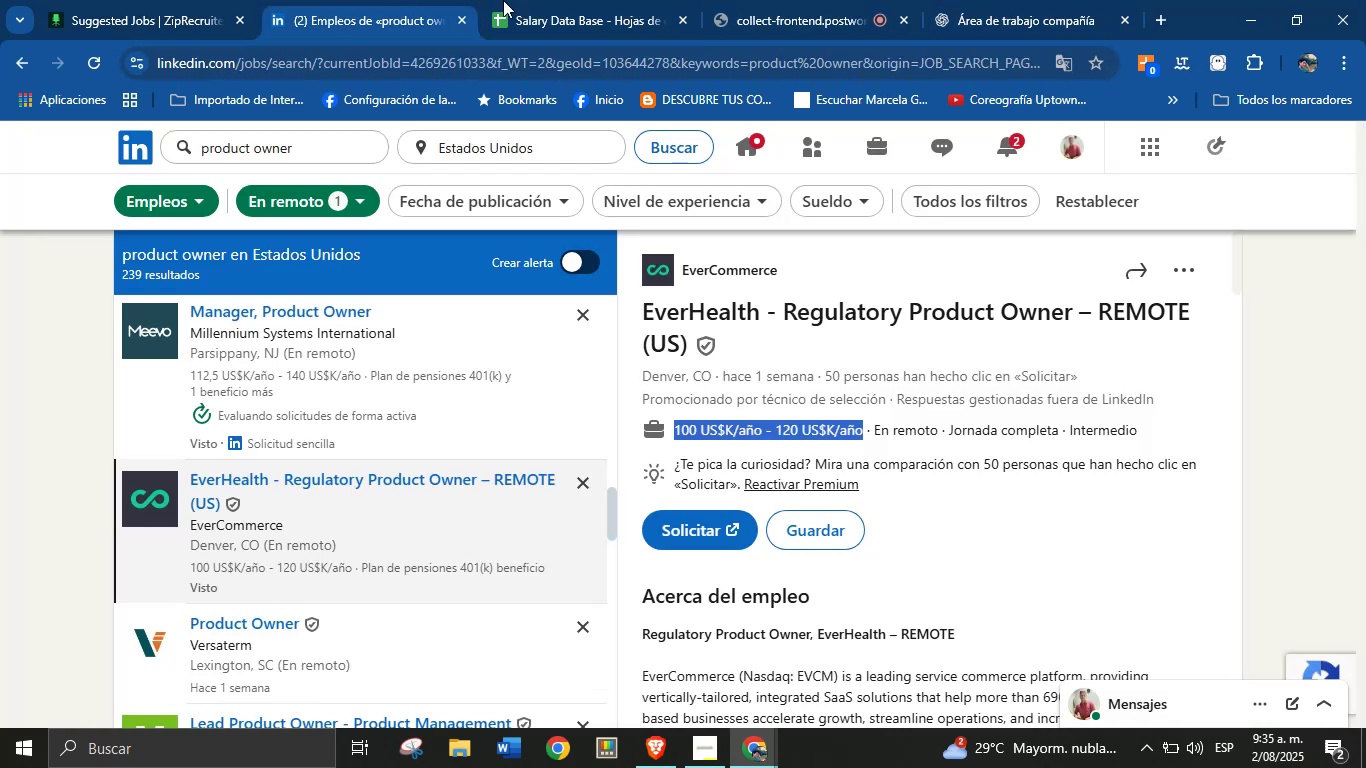 
left_click([527, 0])
 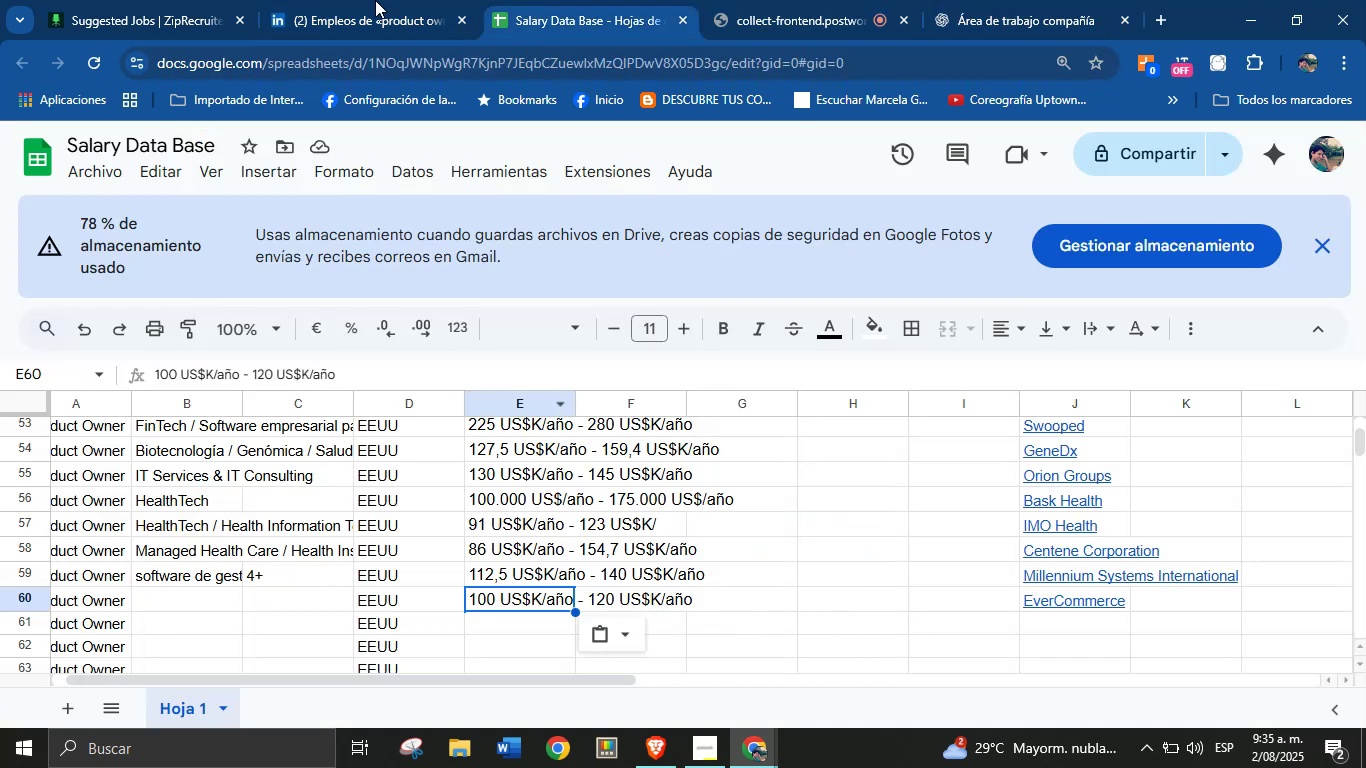 
left_click([361, 0])
 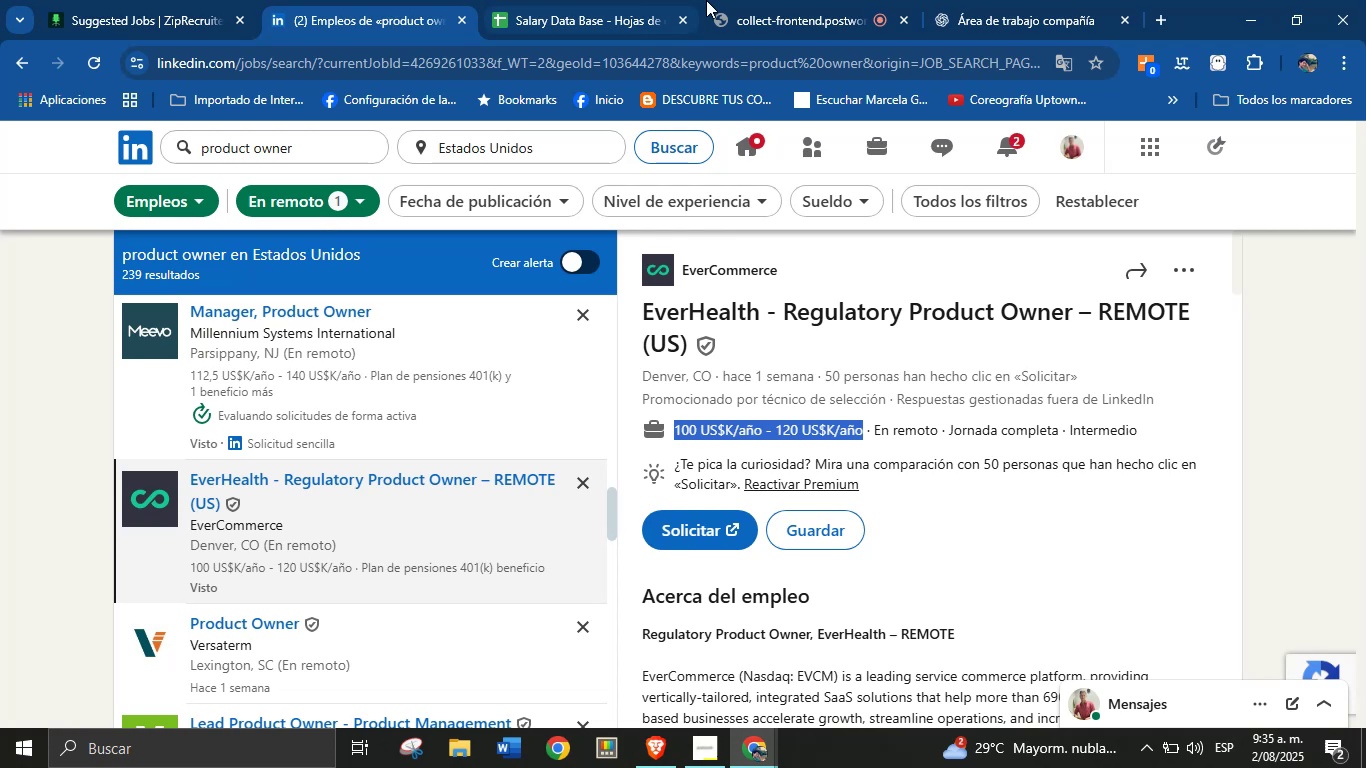 
left_click([791, 0])
 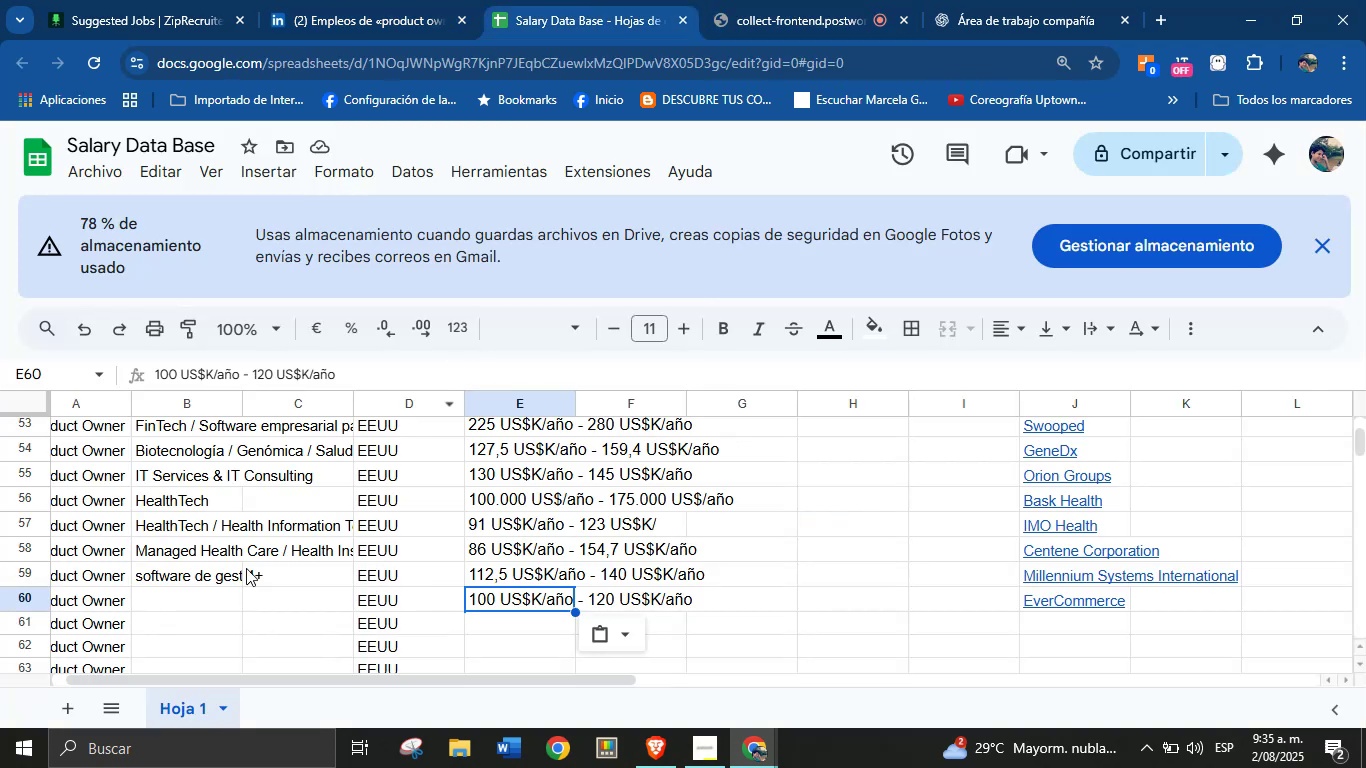 
left_click([200, 602])
 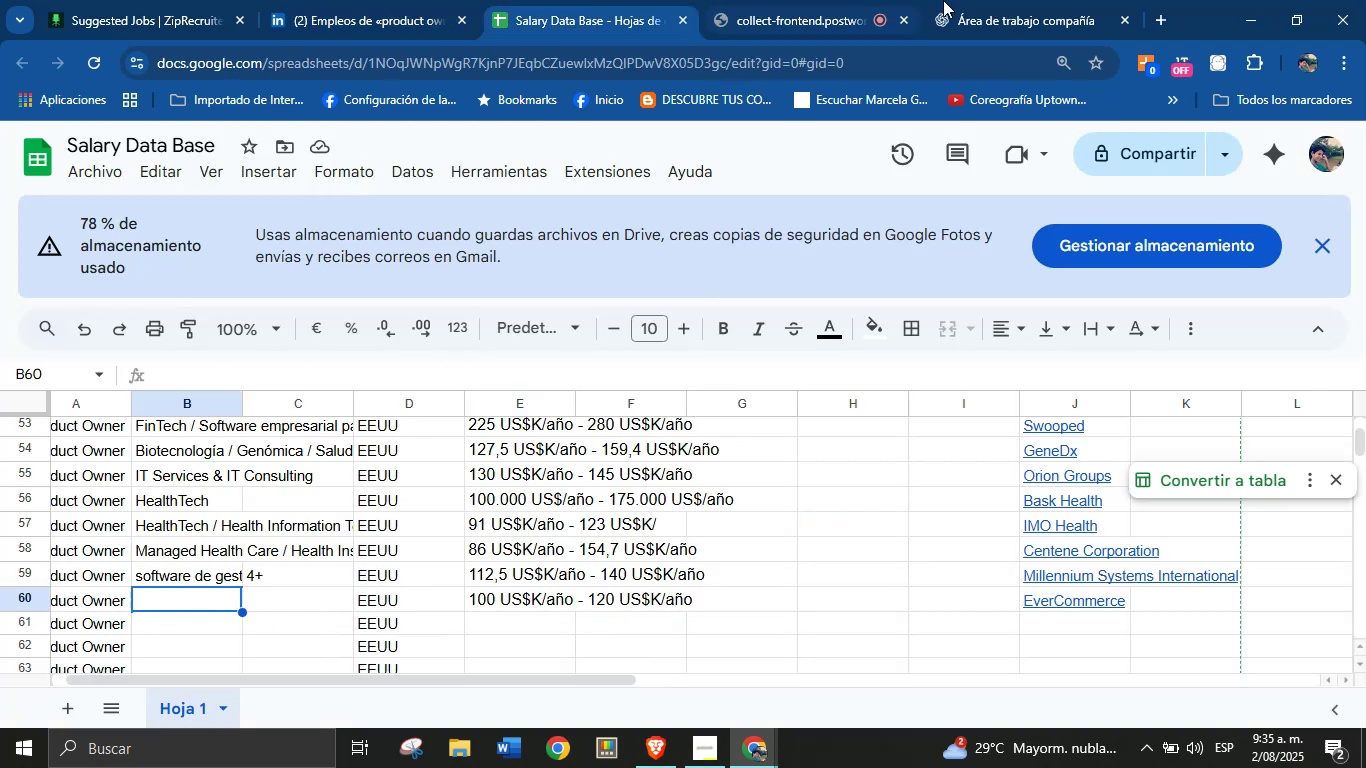 
left_click([991, 0])
 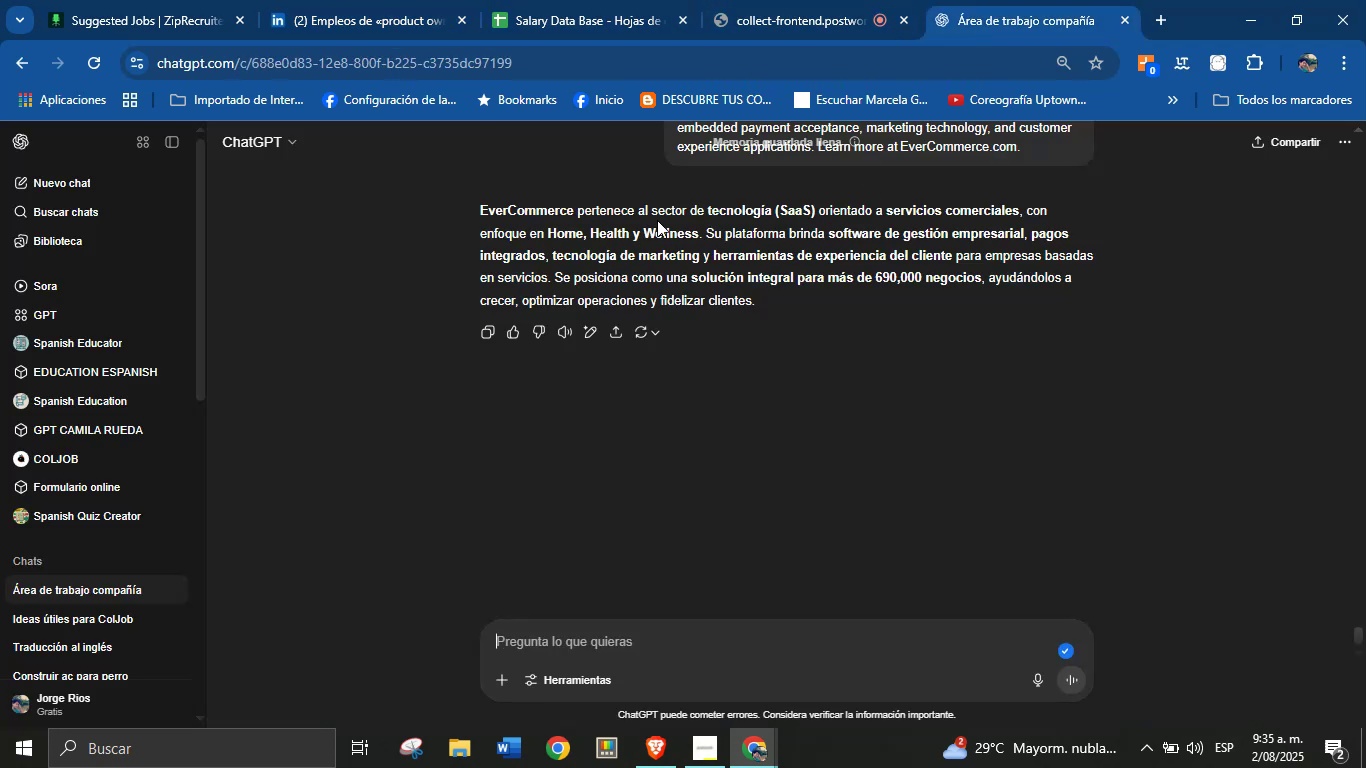 
wait(9.81)
 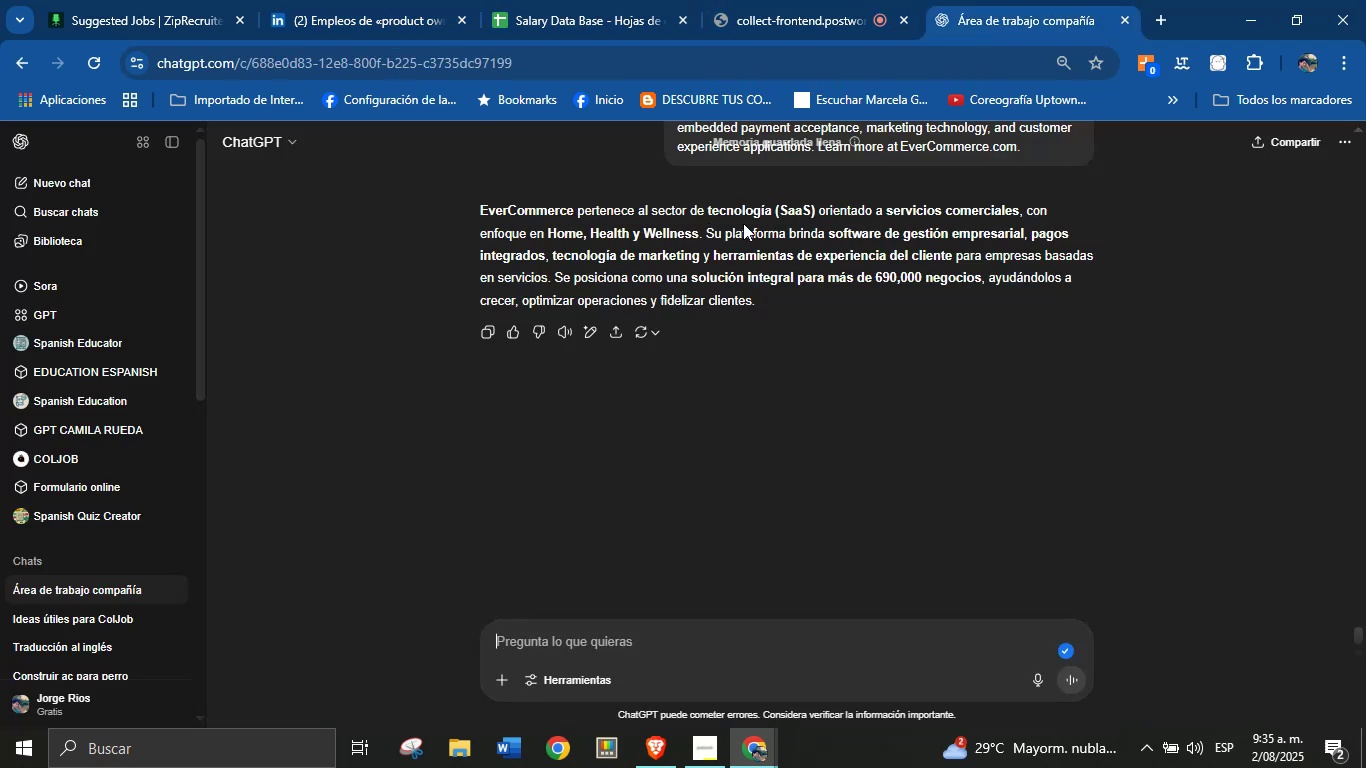 
key(Control+C)
 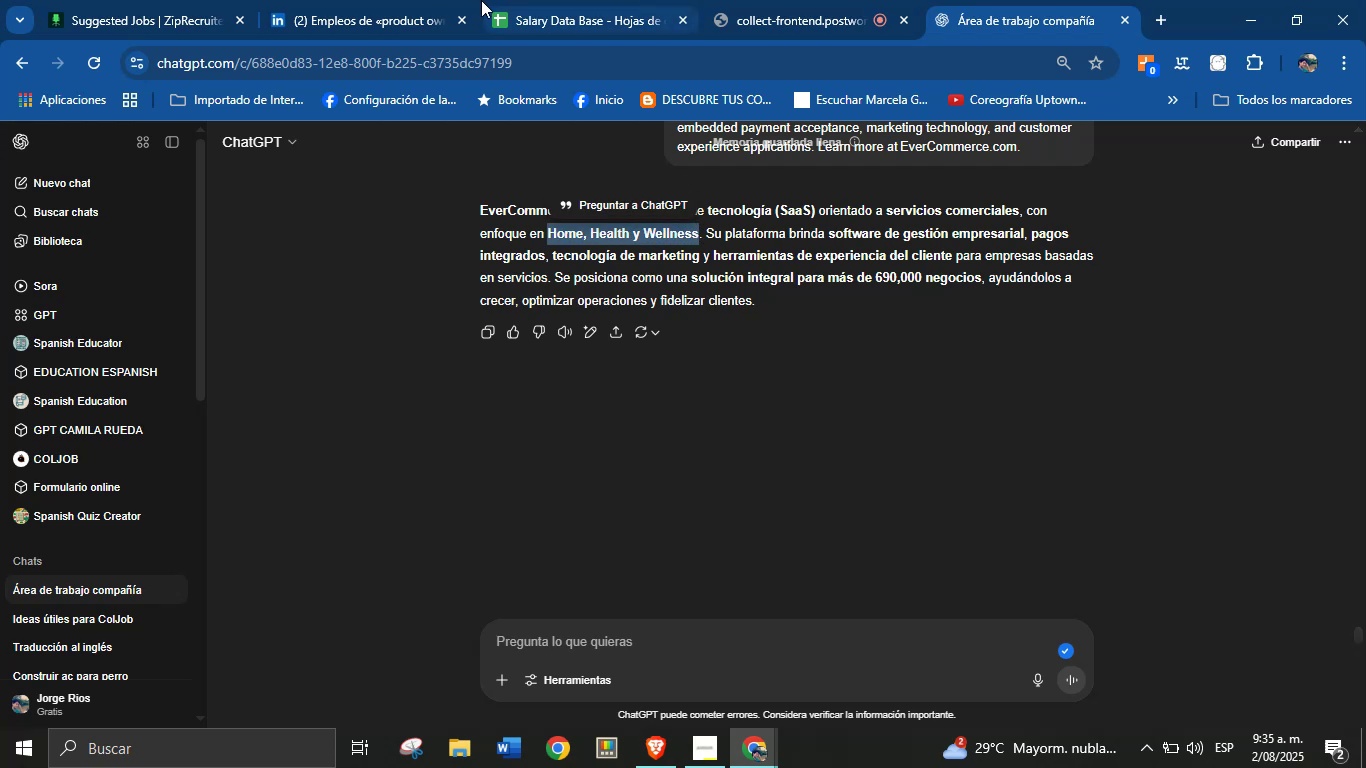 
left_click([553, 0])
 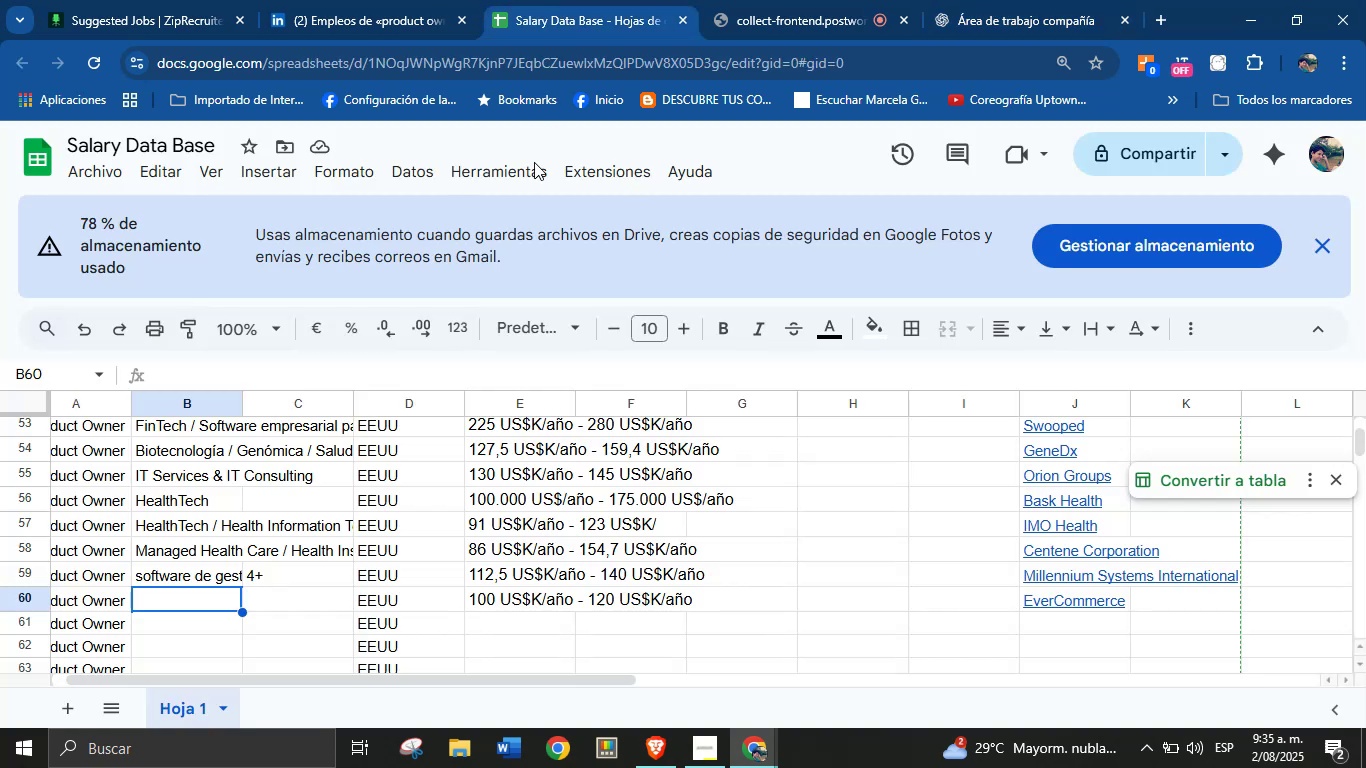 
key(Control+V)
 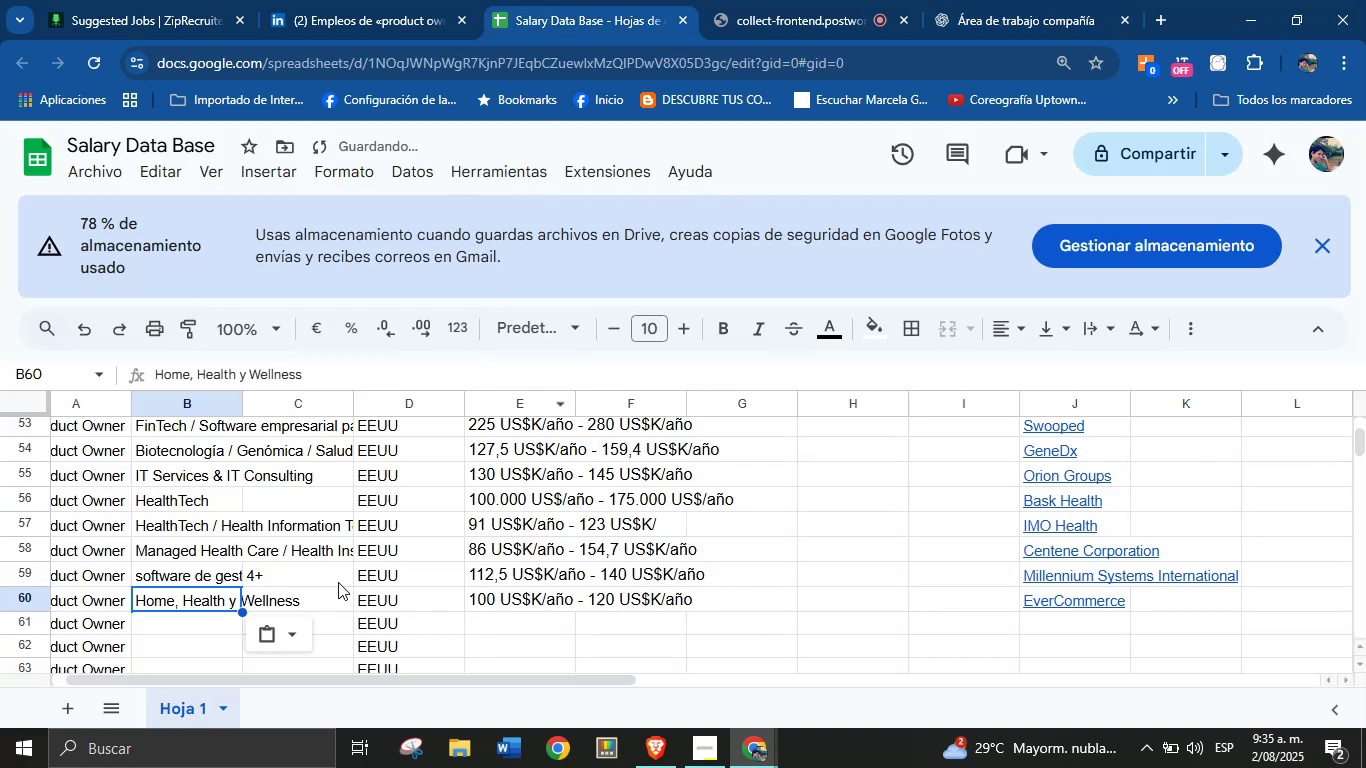 
left_click([320, 594])
 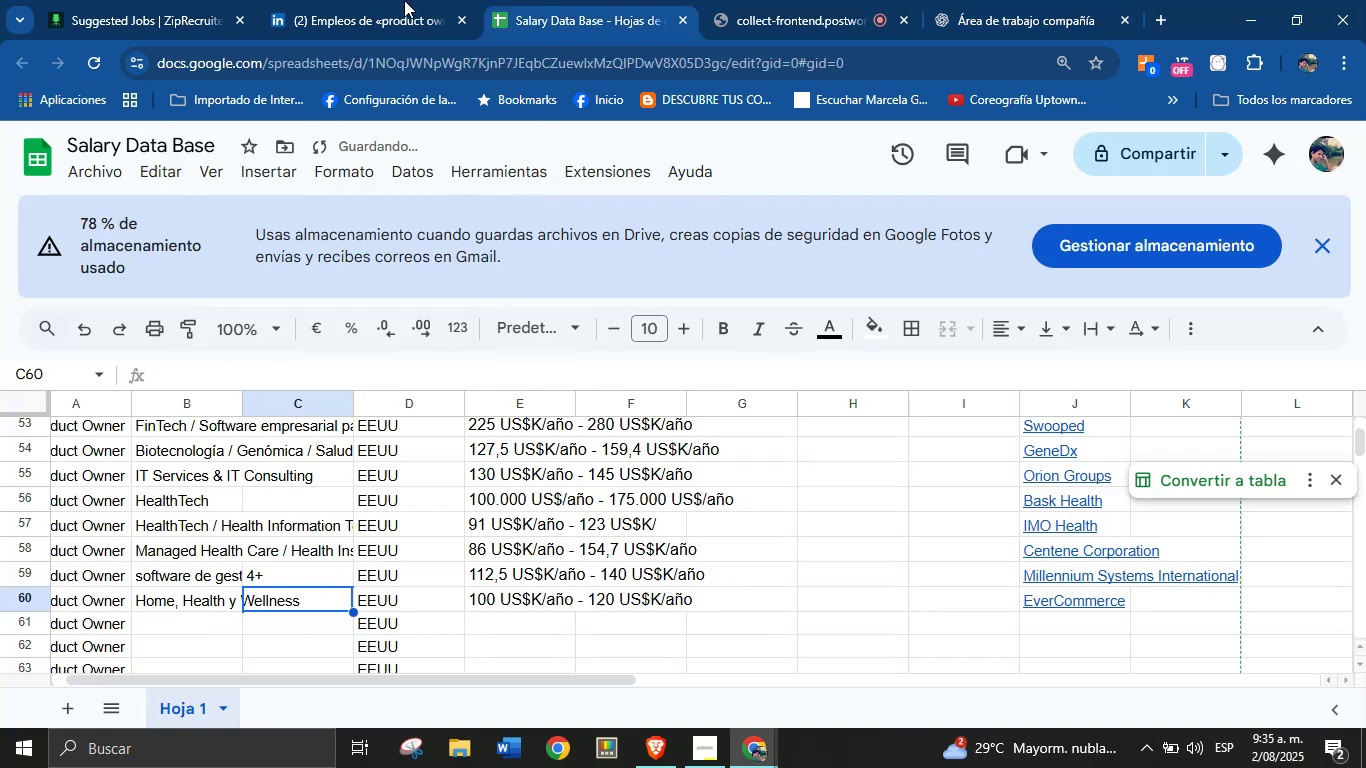 
left_click([412, 0])
 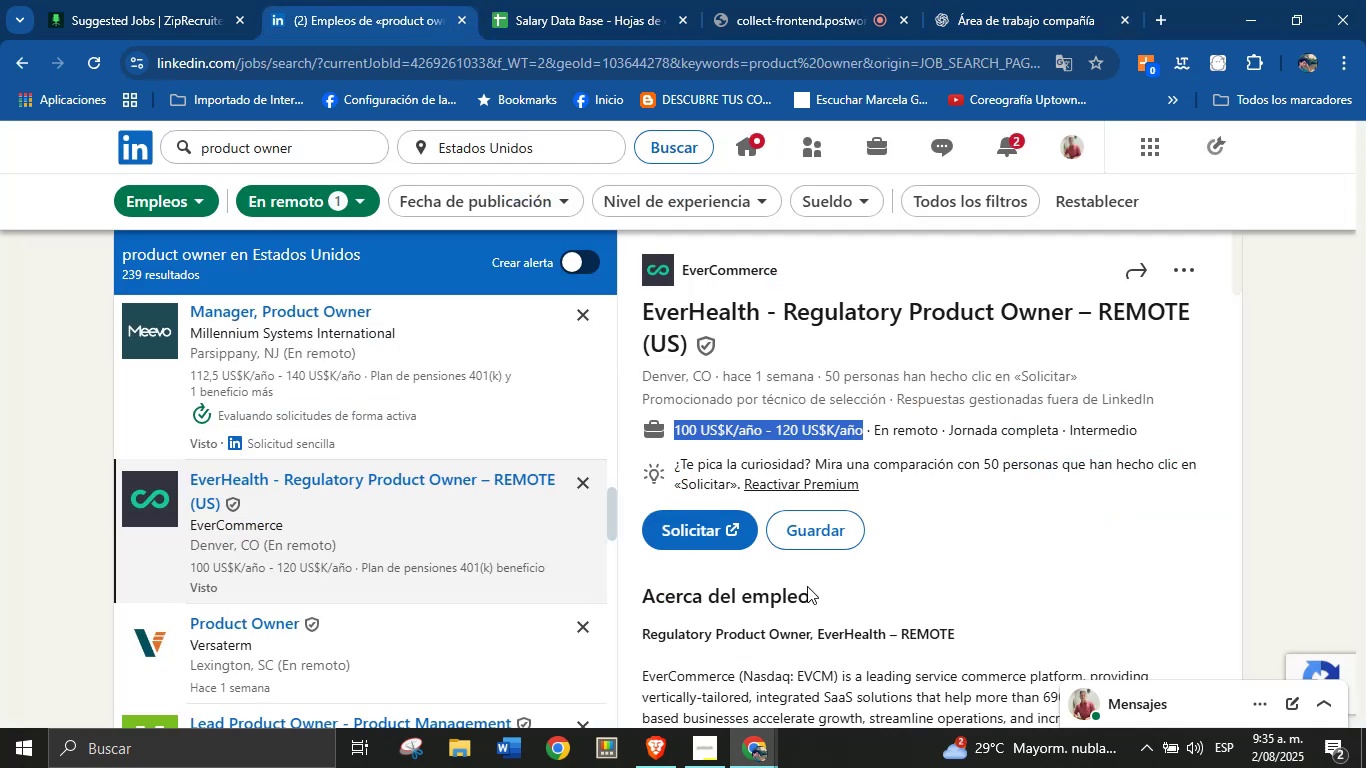 
left_click([821, 620])
 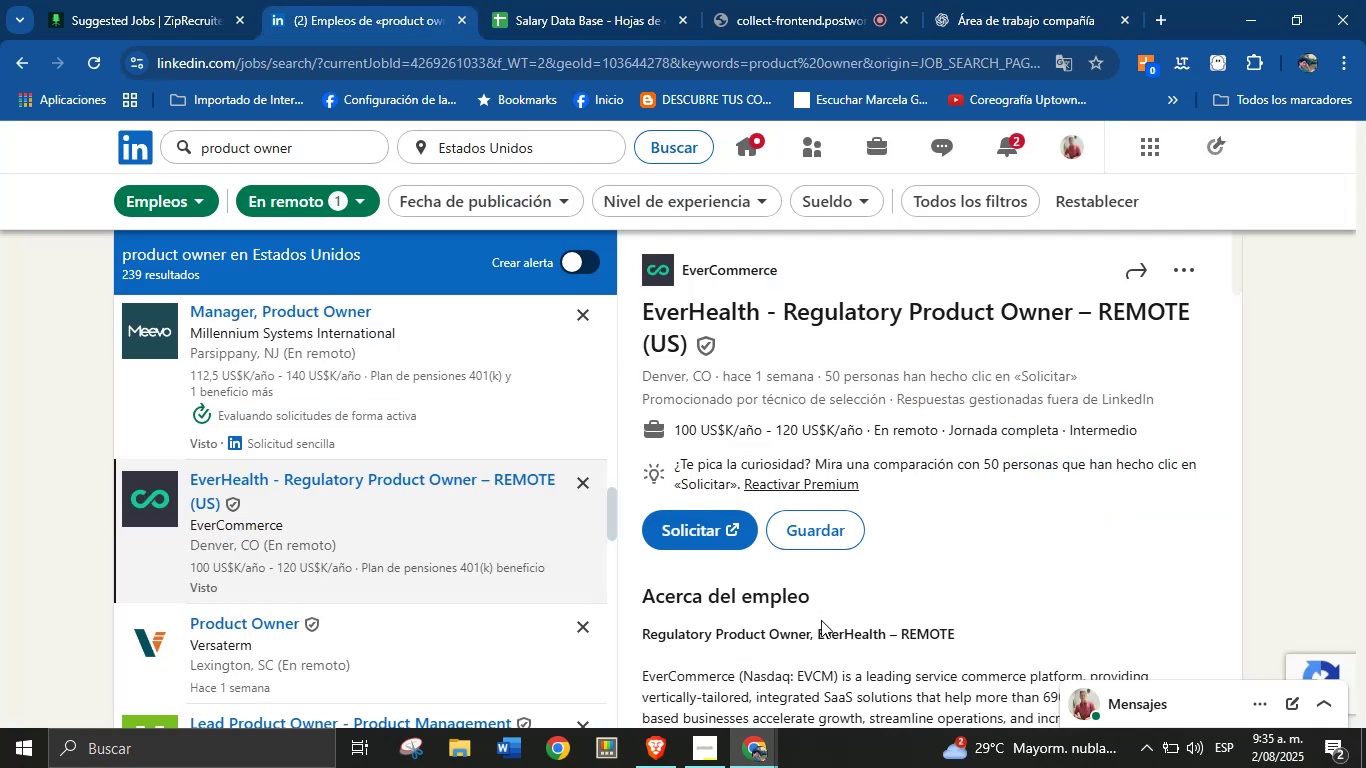 
scroll: coordinate [868, 562], scroll_direction: down, amount: 15.0
 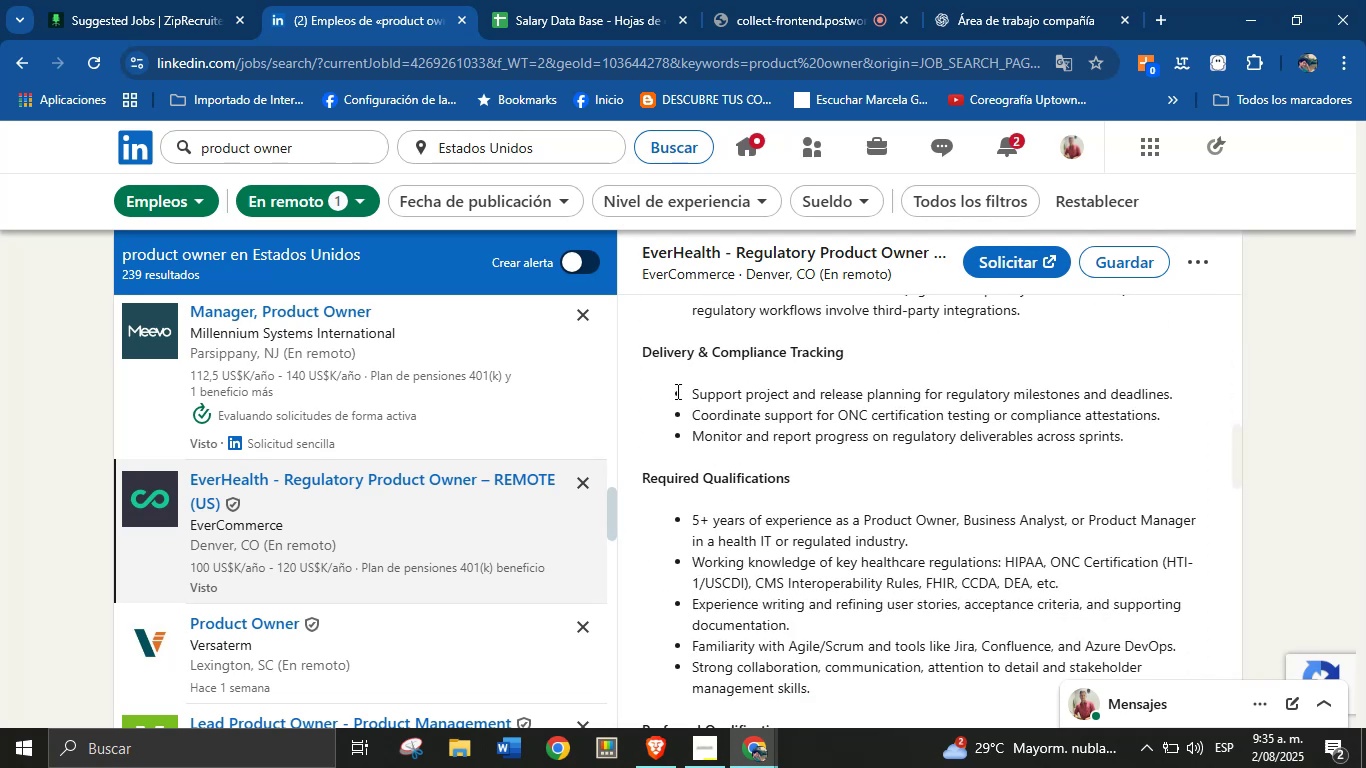 
left_click([540, 0])
 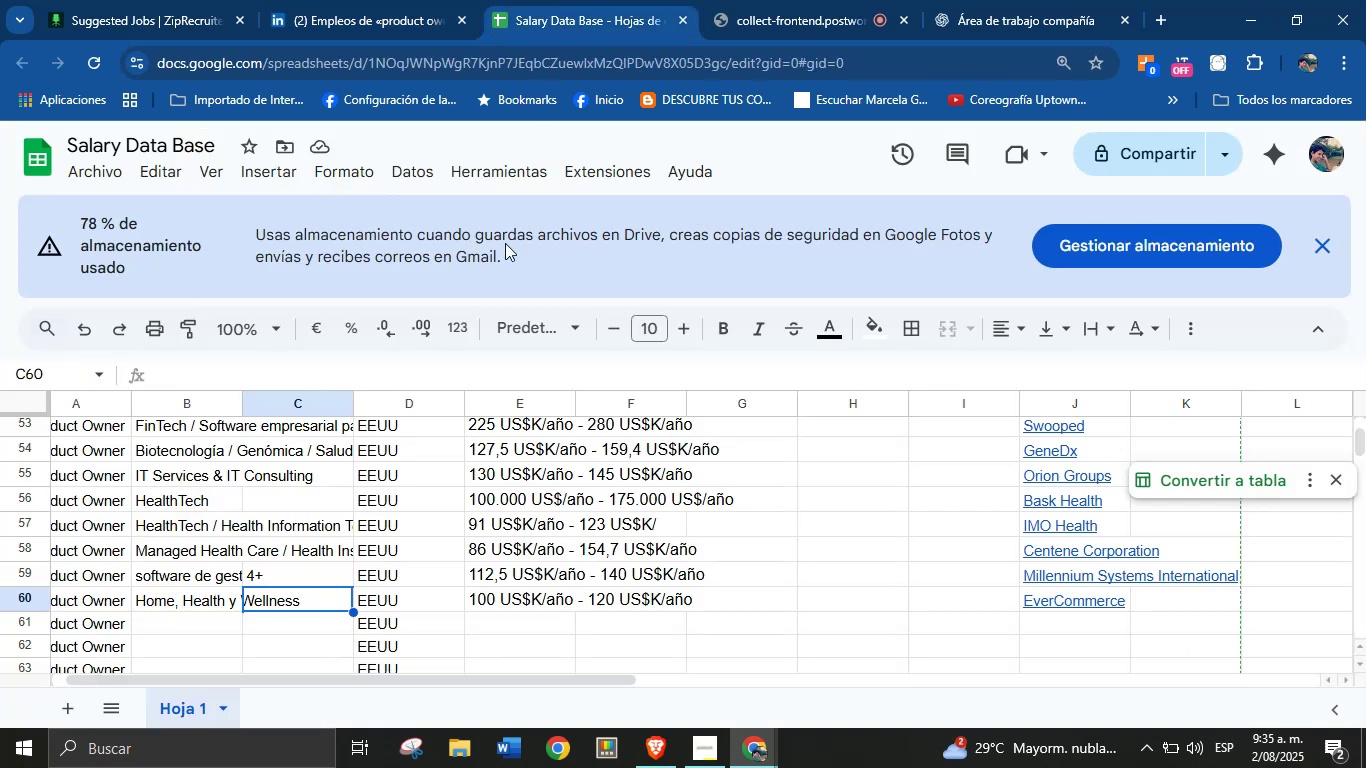 
key(5)
 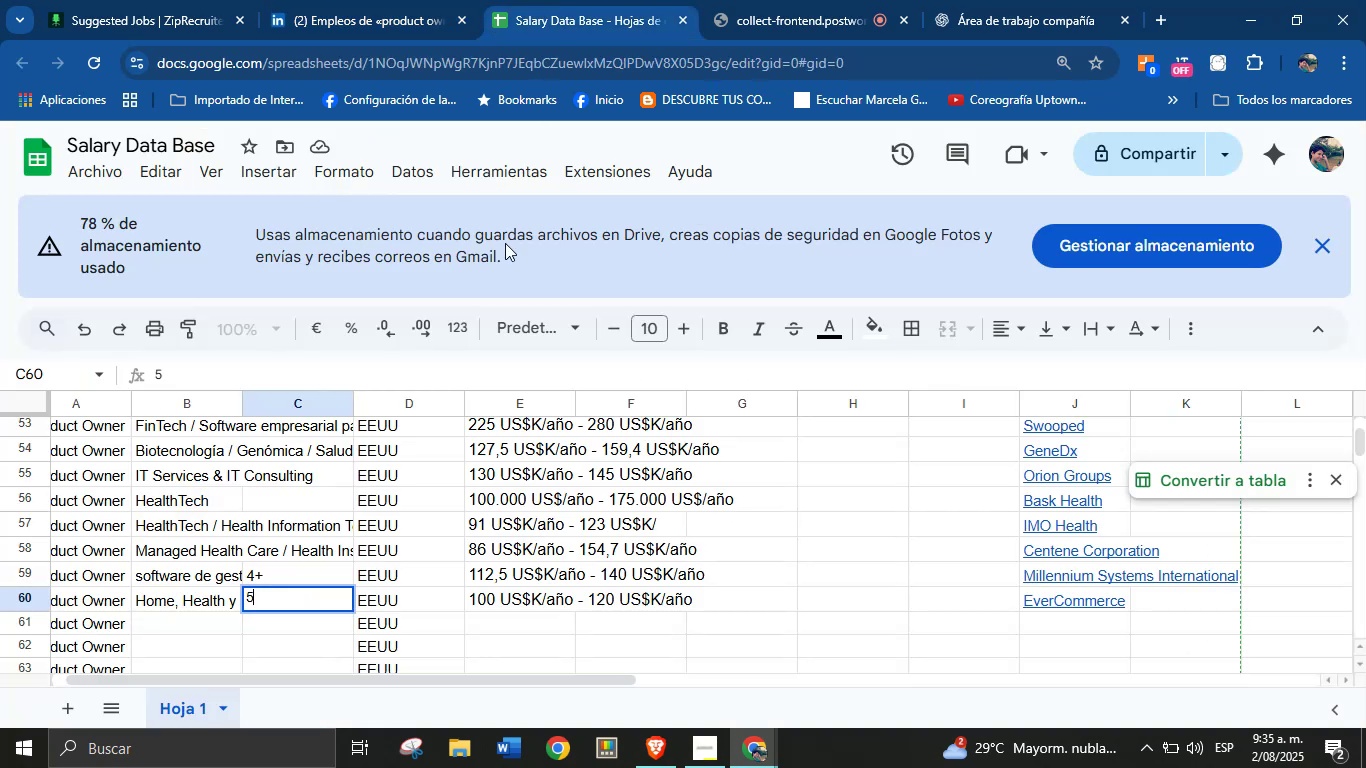 
key(Equal)
 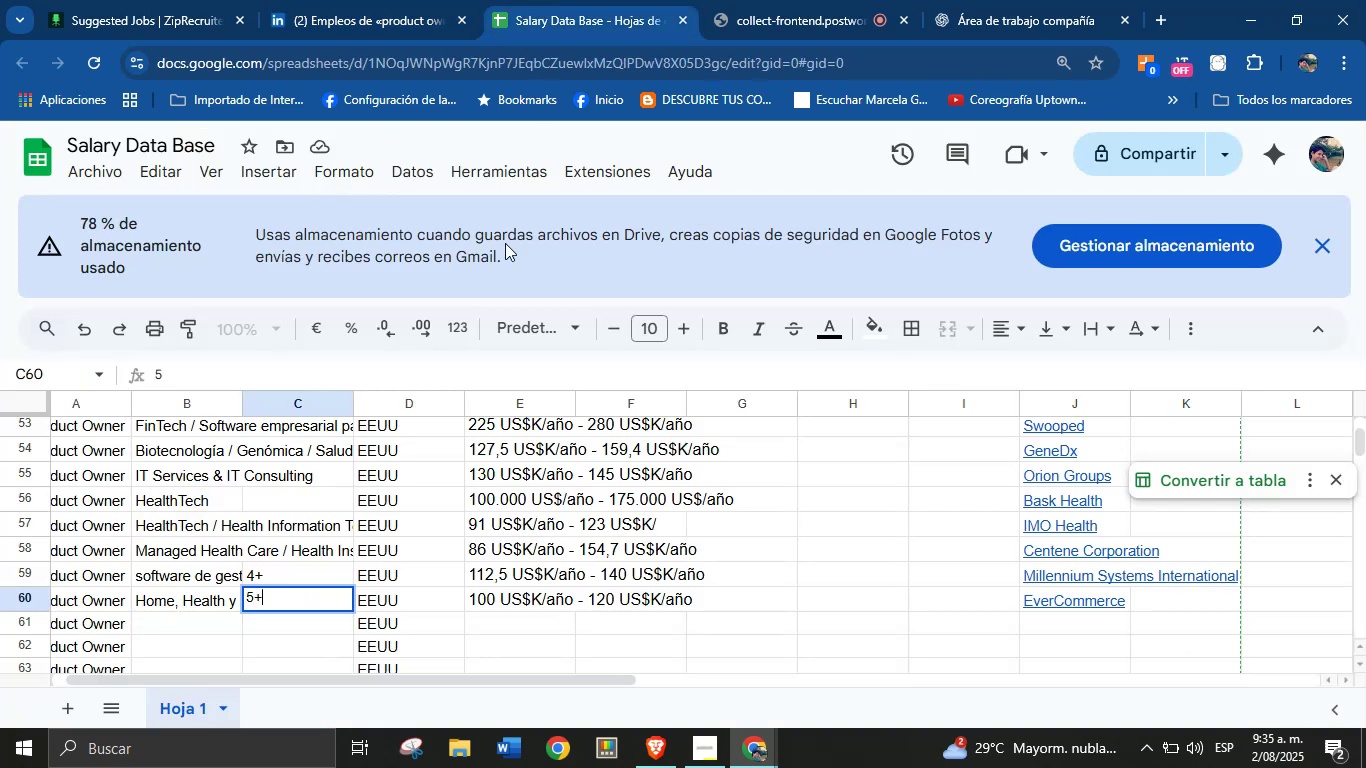 
key(Enter)
 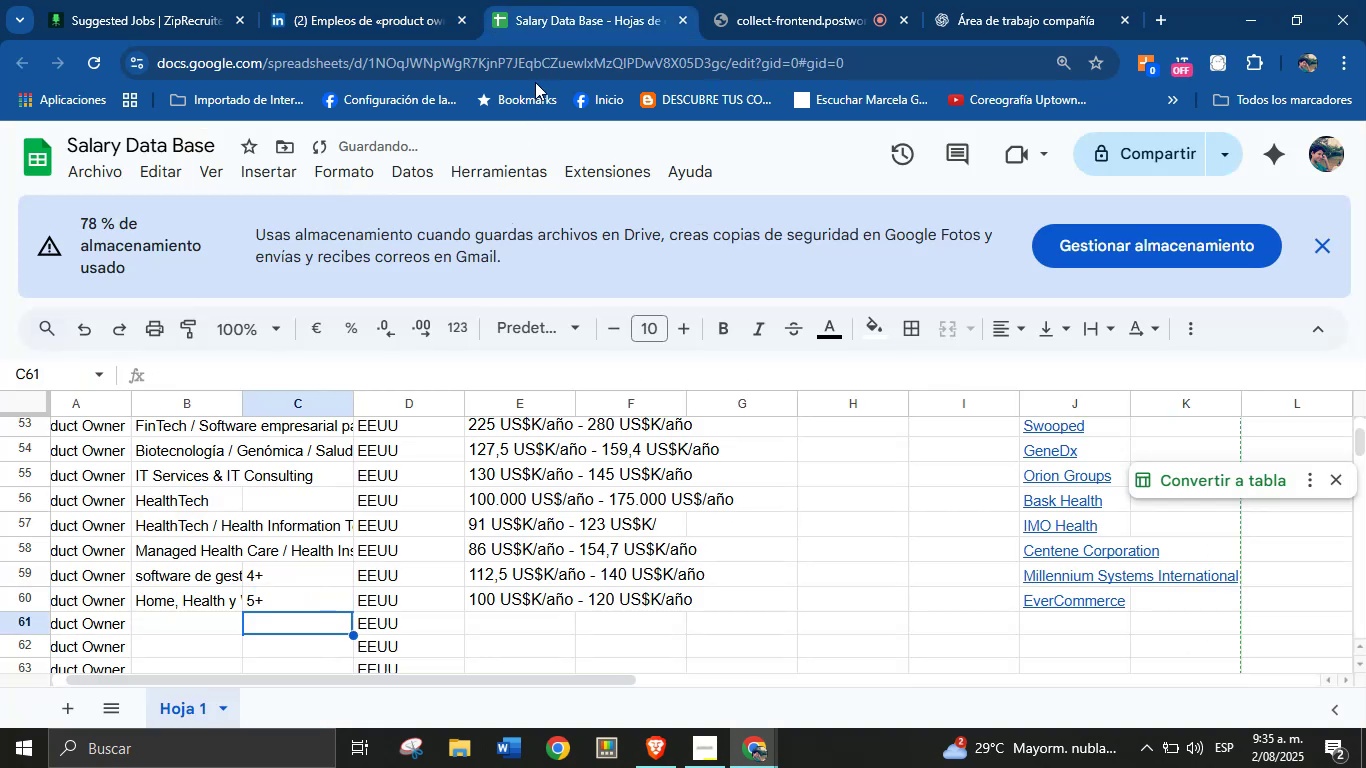 
left_click([371, 0])
 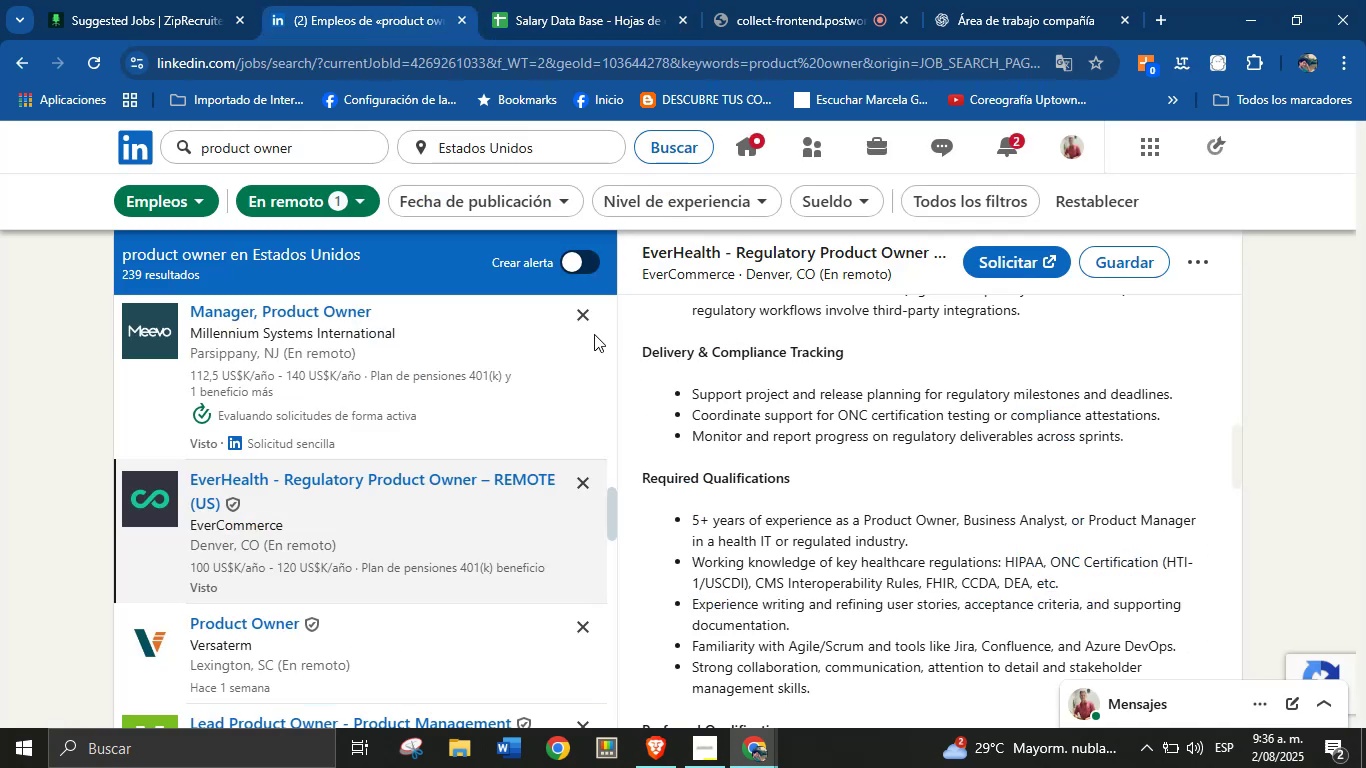 
scroll: coordinate [340, 513], scroll_direction: down, amount: 3.0
 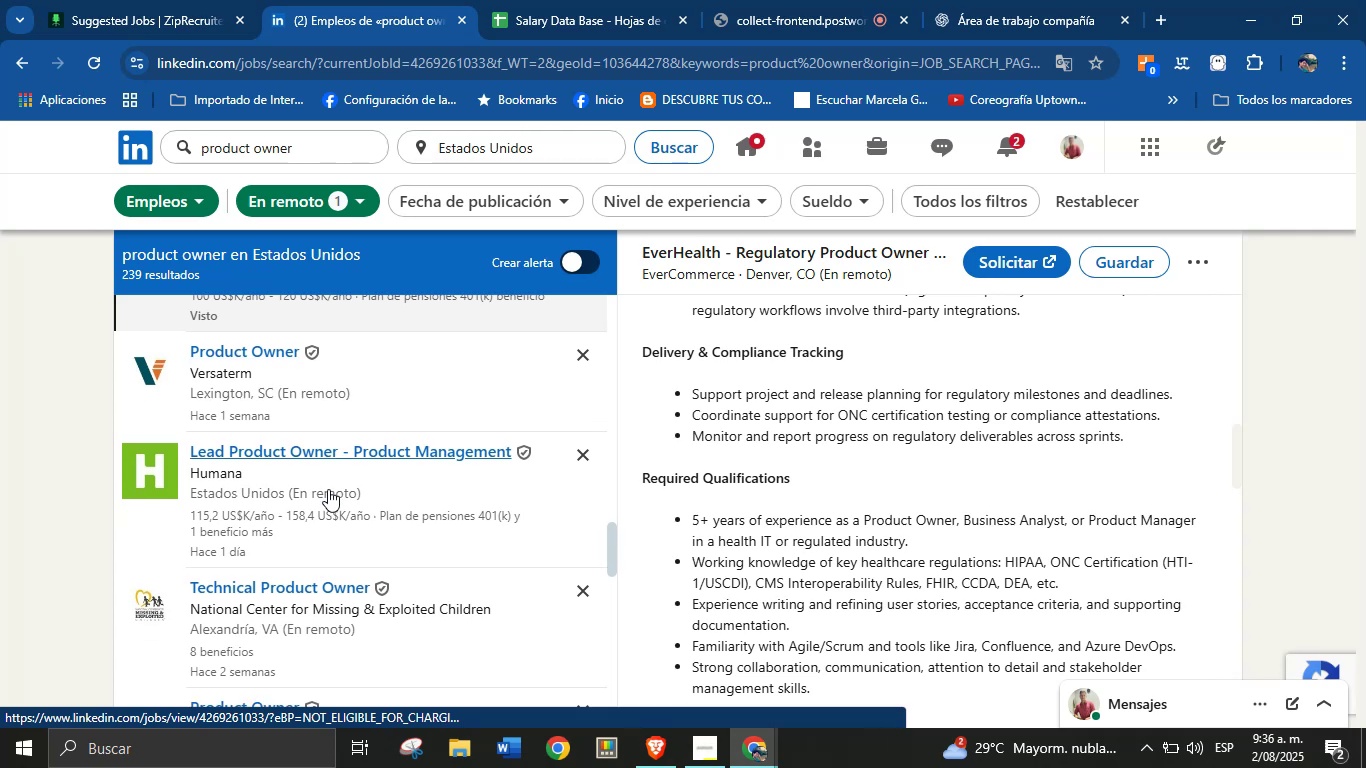 
left_click([328, 486])
 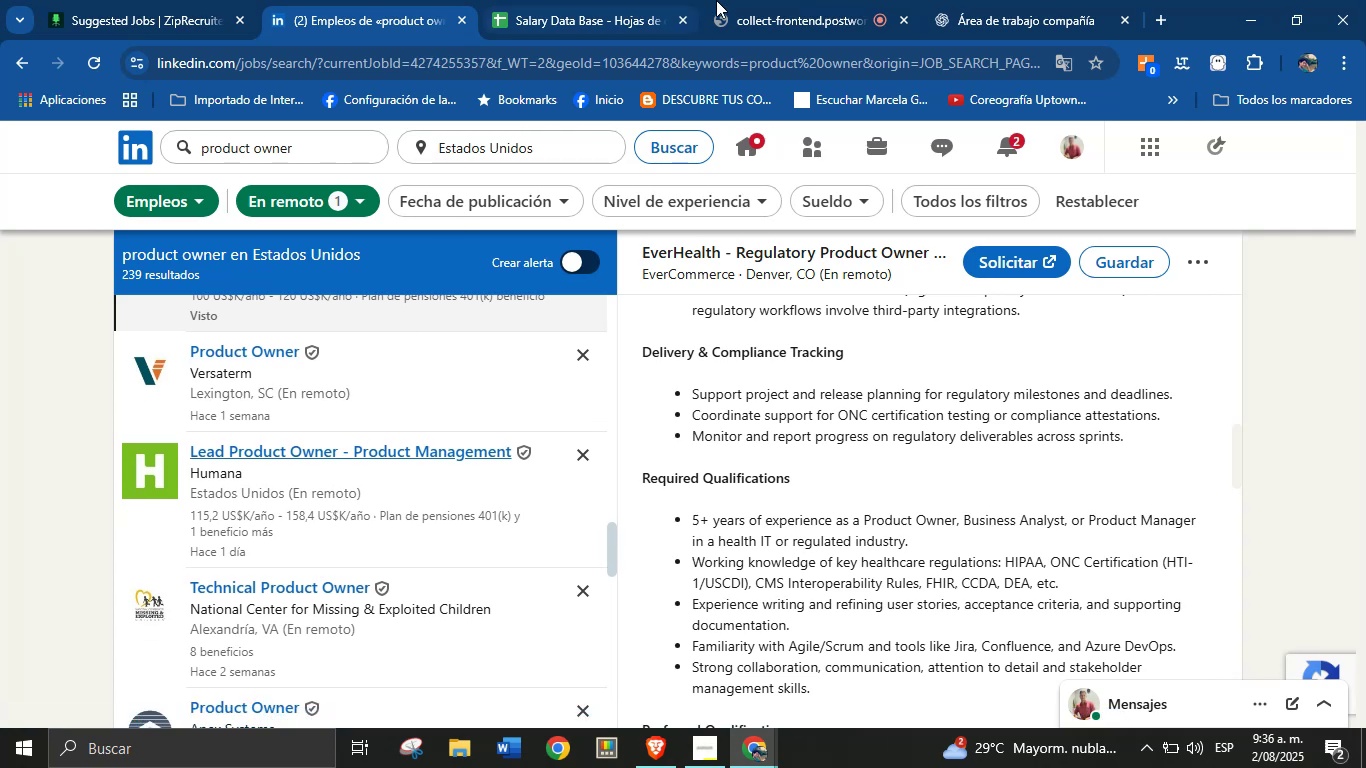 
left_click([766, 0])
 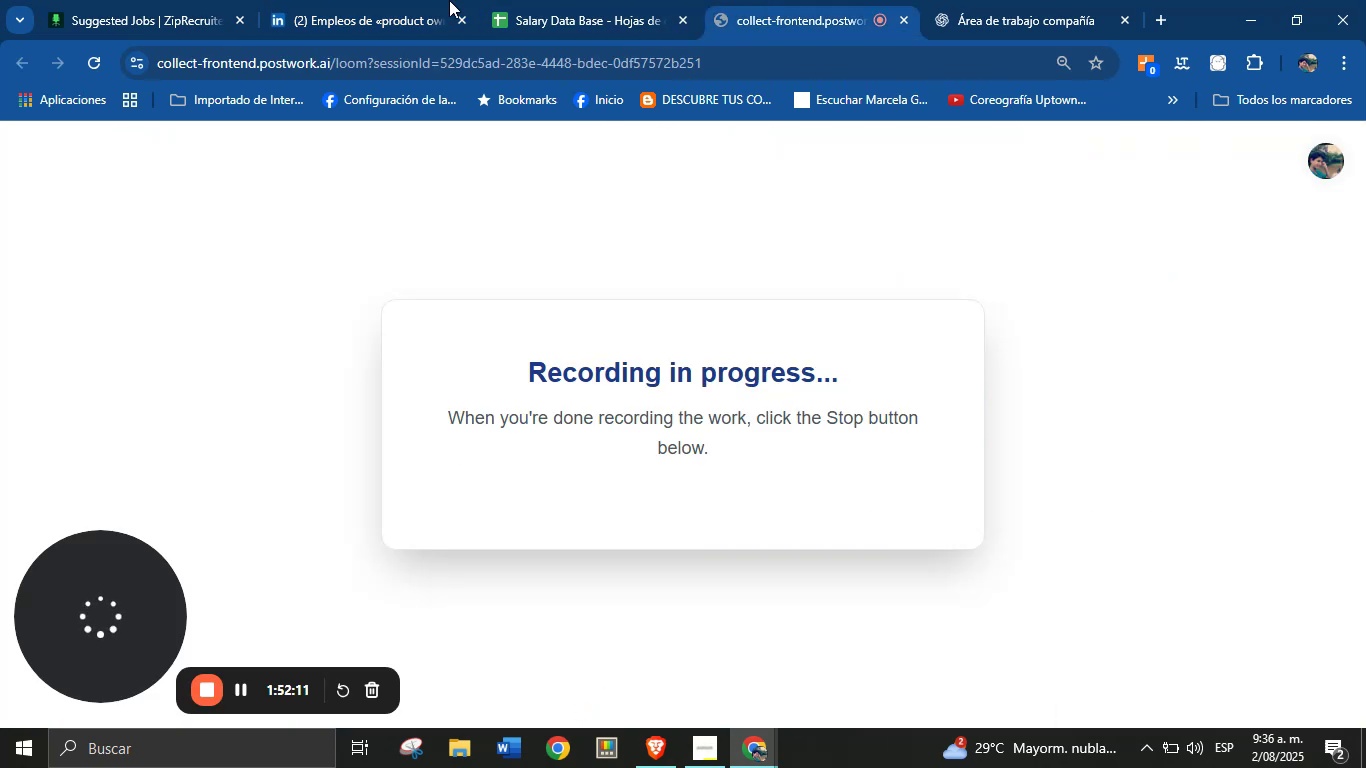 
left_click([398, 0])
 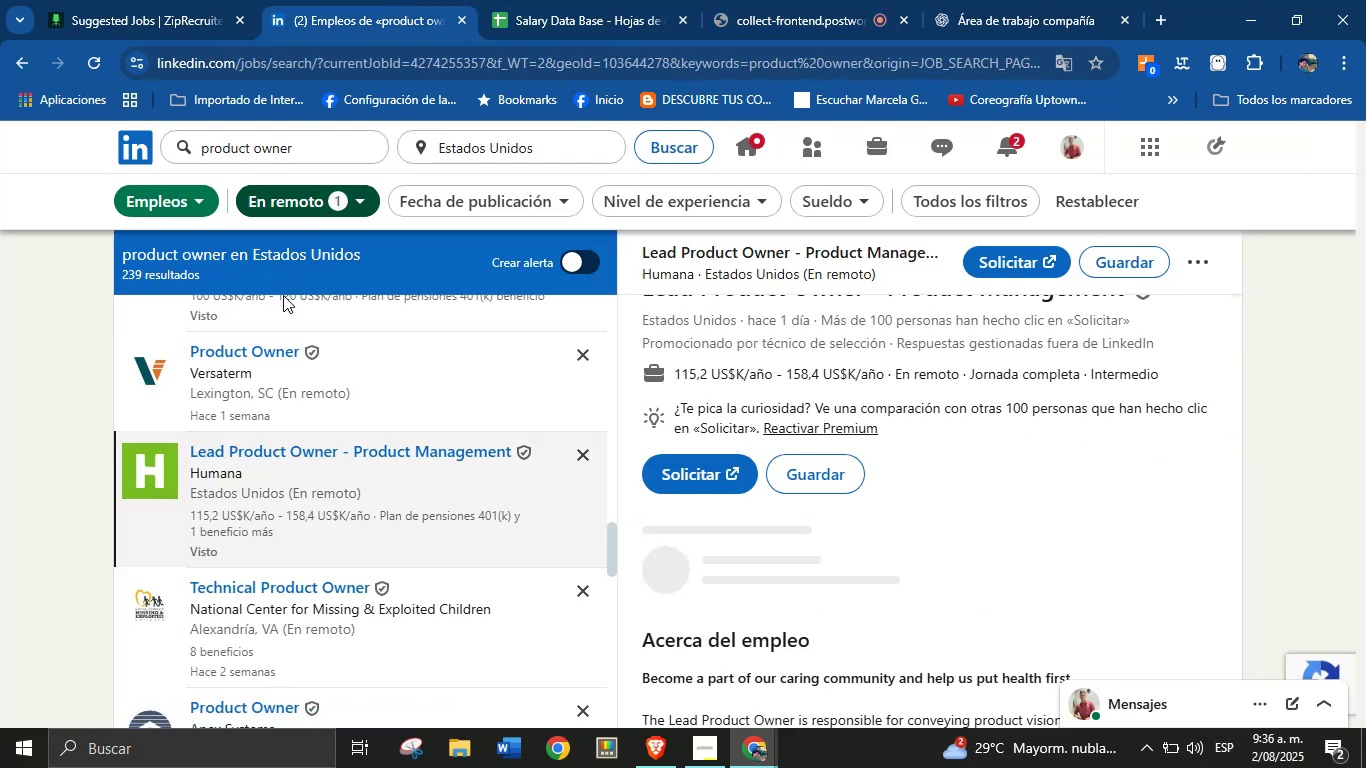 
wait(5.12)
 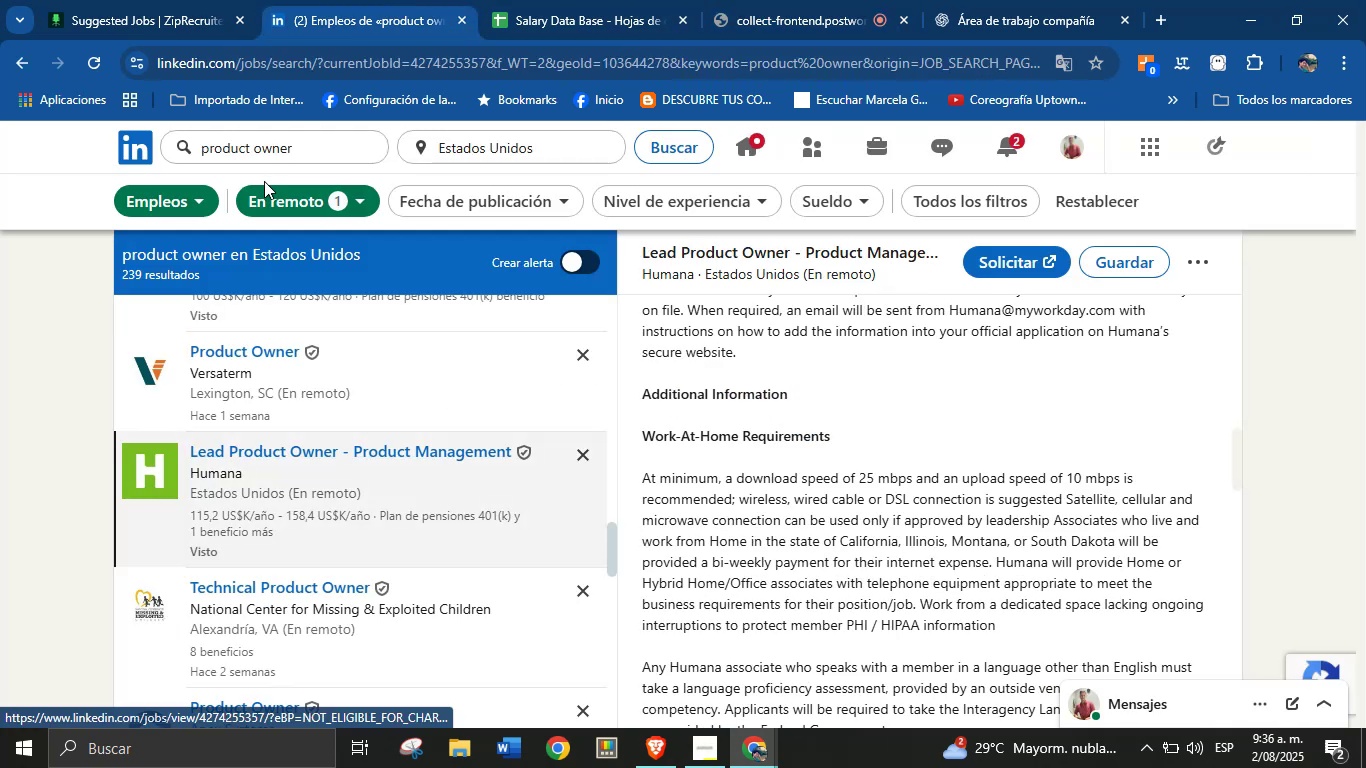 
scroll: coordinate [886, 441], scroll_direction: up, amount: 11.0
 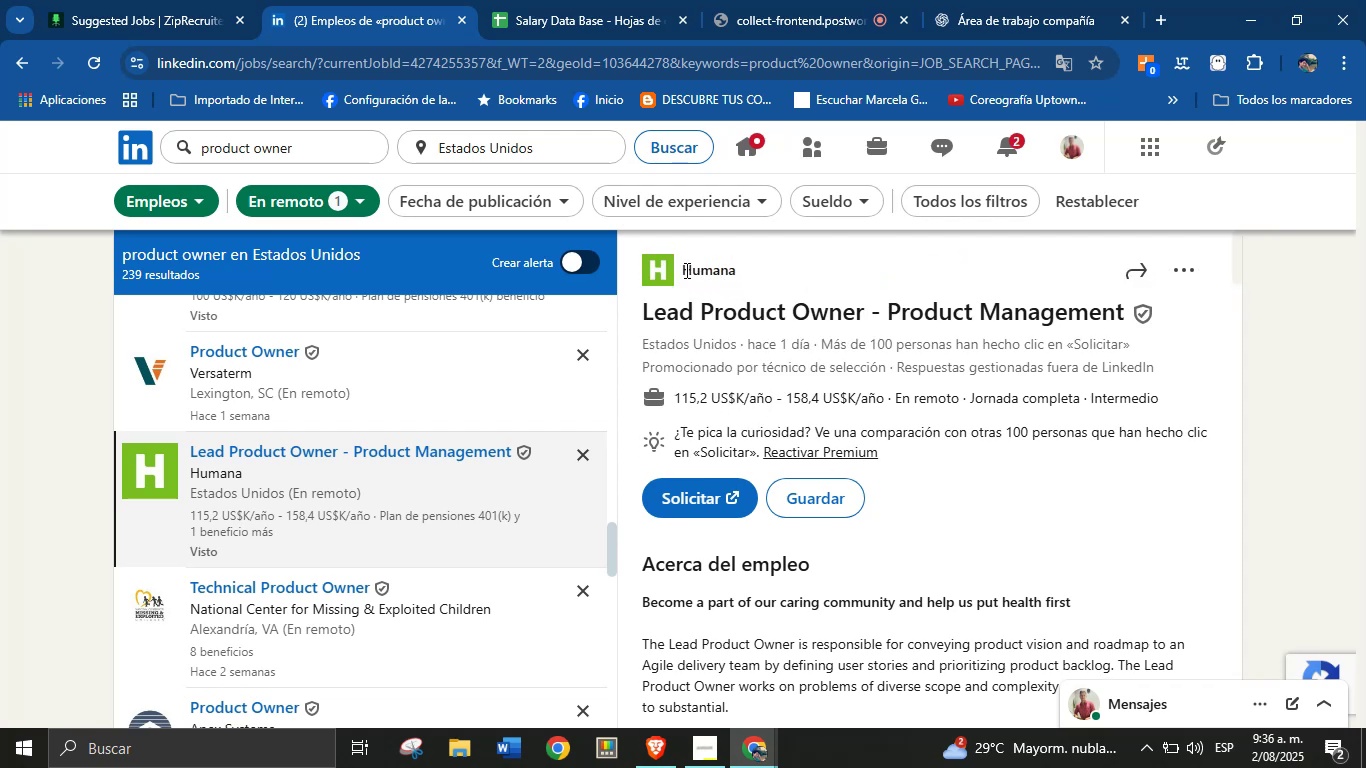 
key(Control+C)
 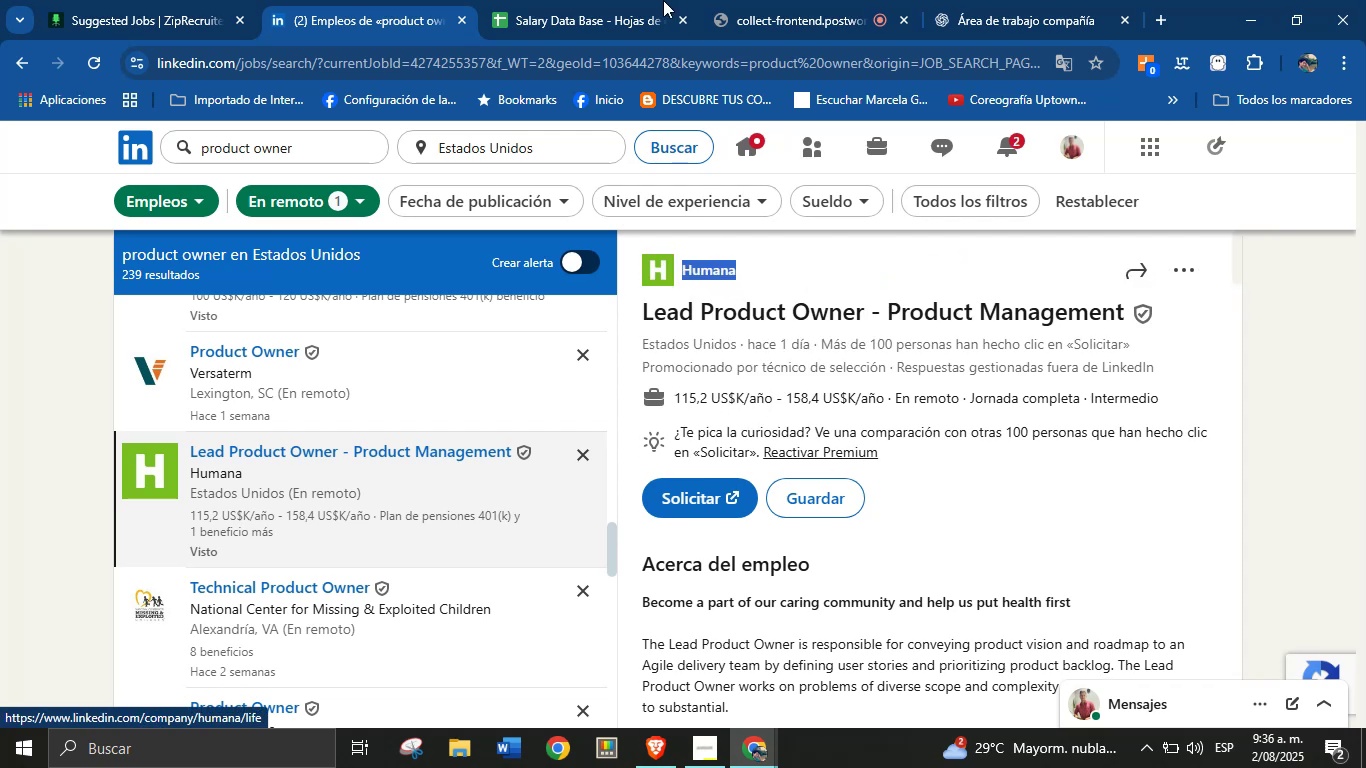 
left_click([613, 0])
 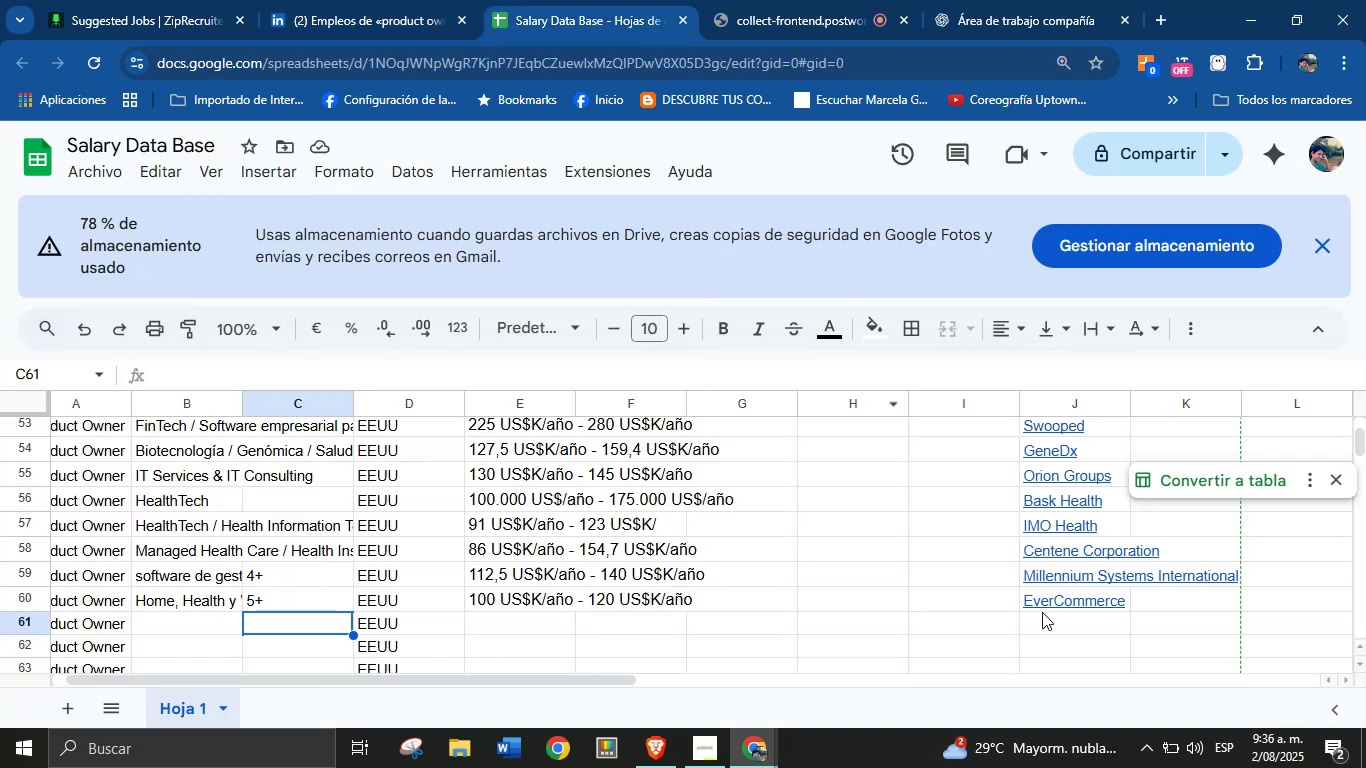 
left_click([1050, 622])
 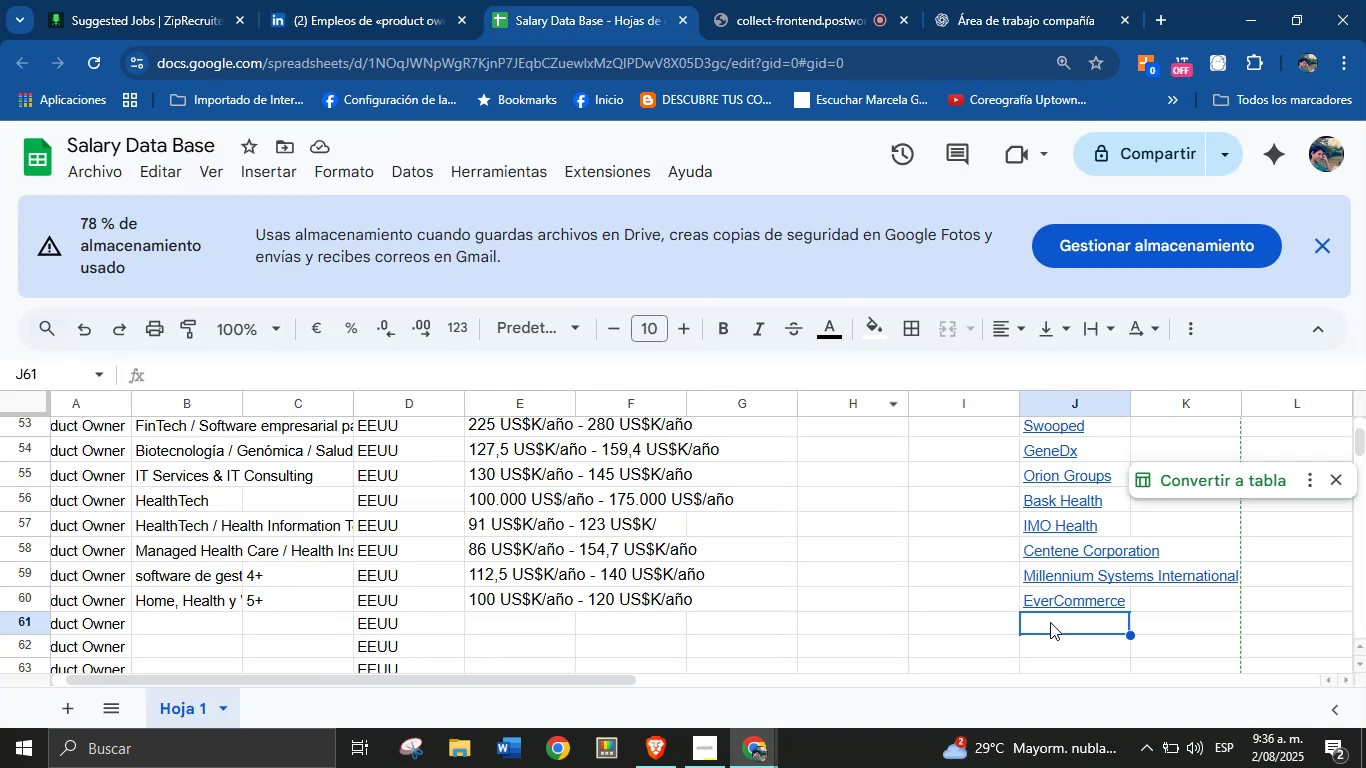 
key(Control+V)
 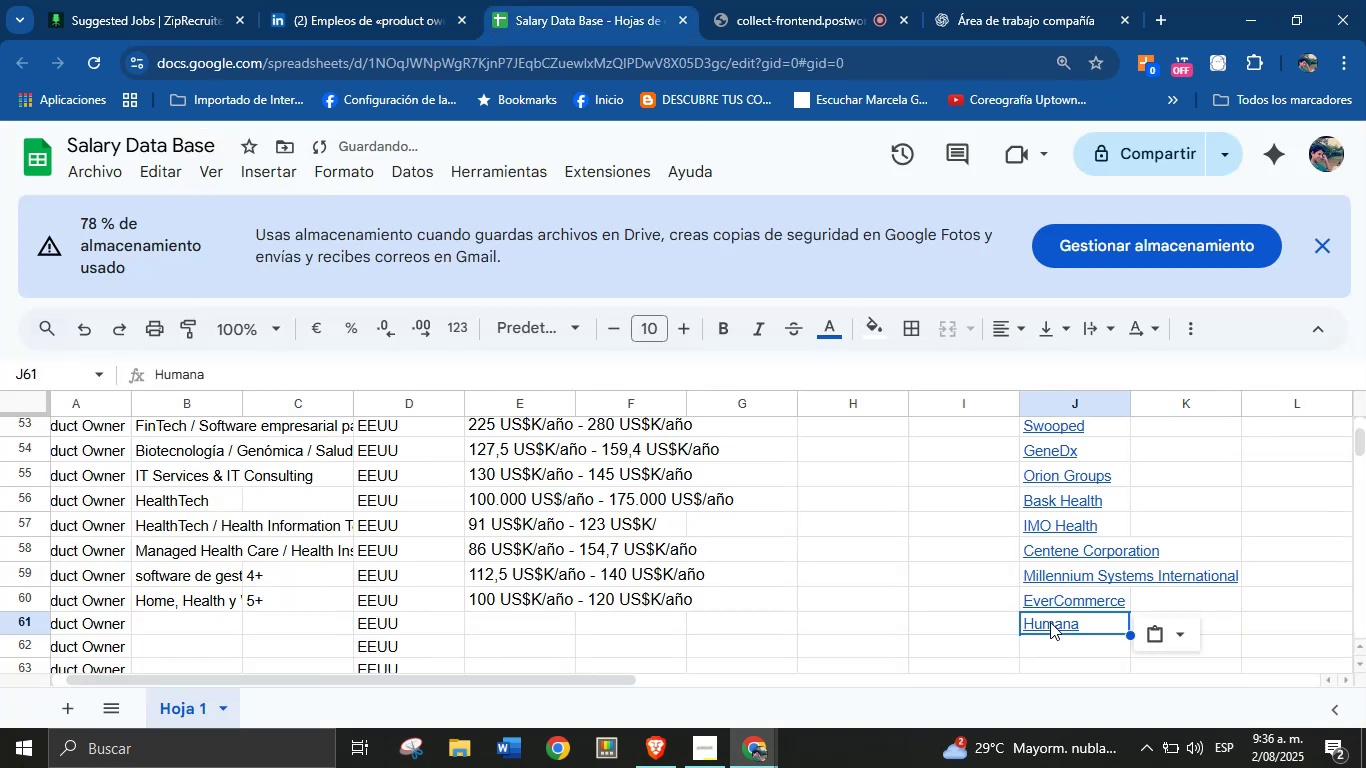 
scroll: coordinate [873, 578], scroll_direction: down, amount: 1.0
 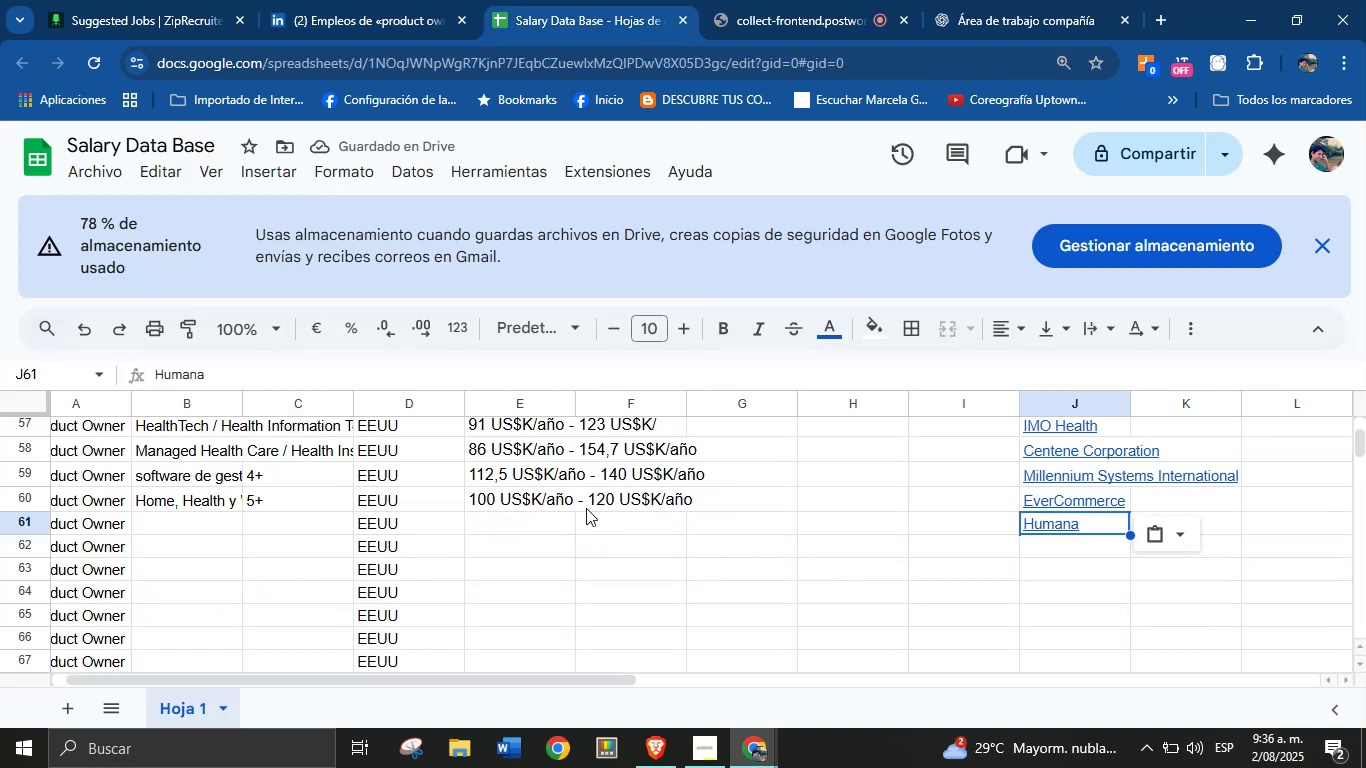 
left_click([544, 518])
 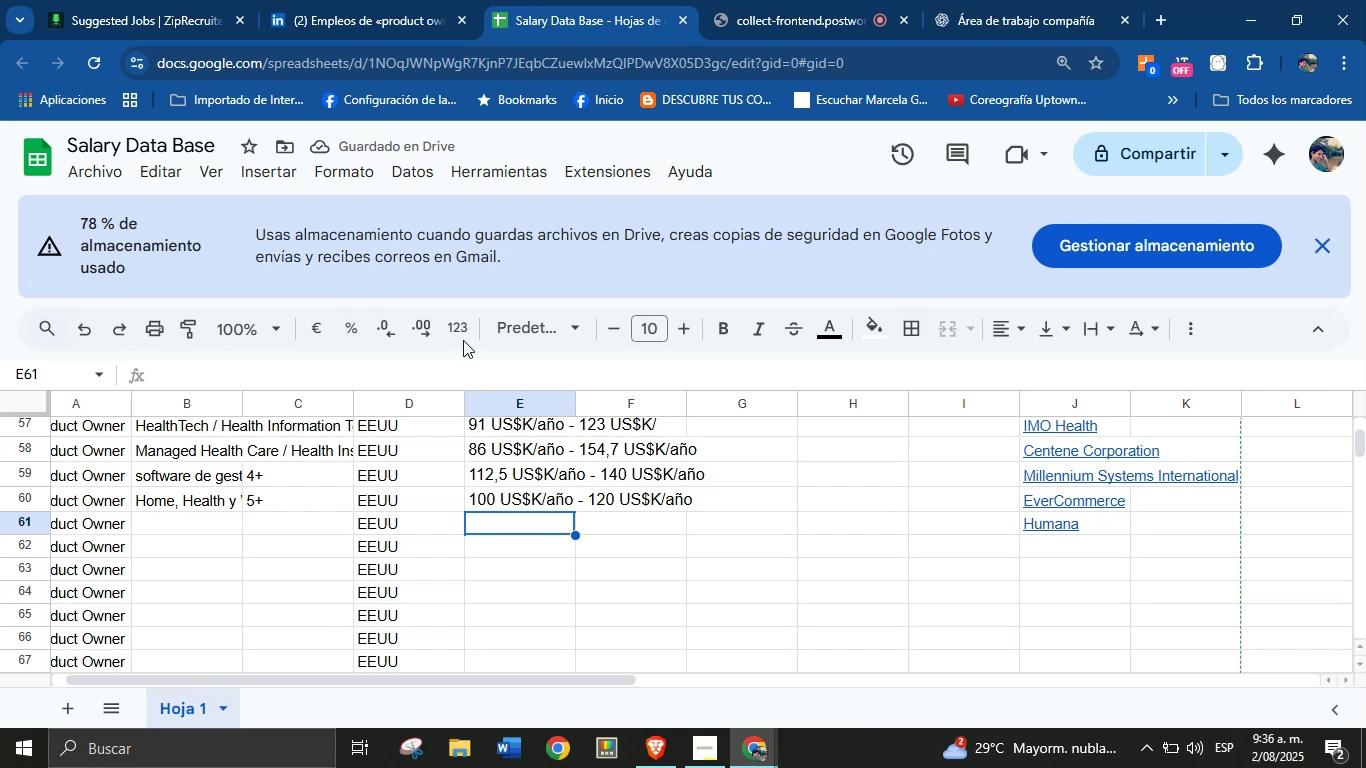 
left_click([319, 0])
 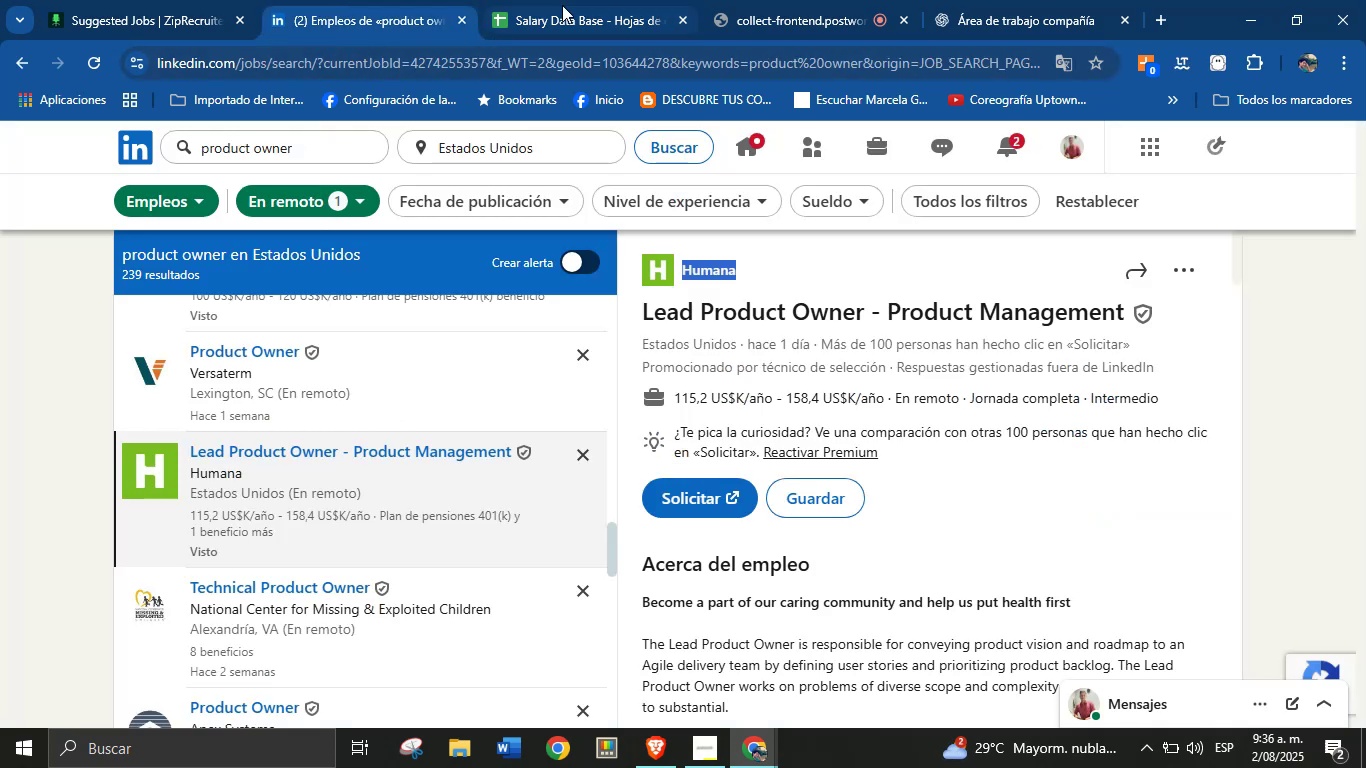 
left_click([536, 0])
 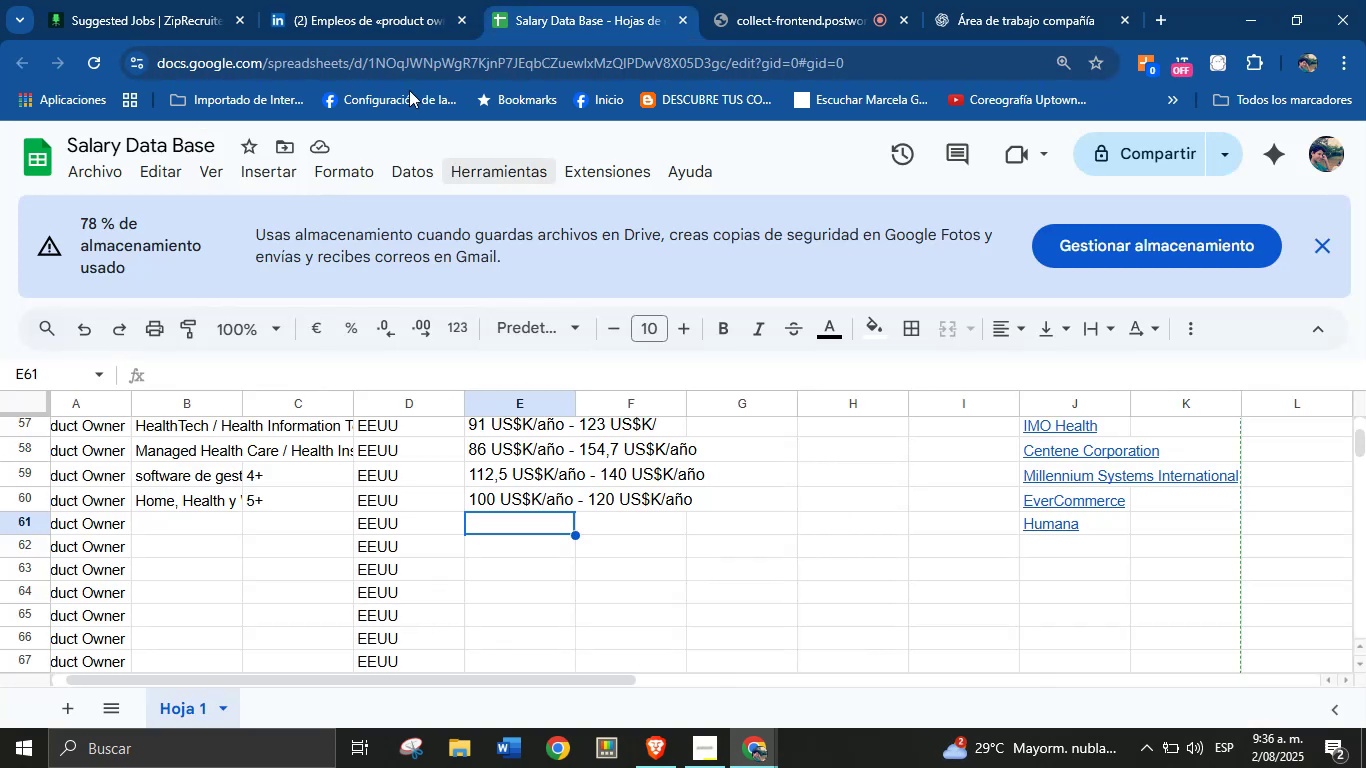 
left_click([369, 0])
 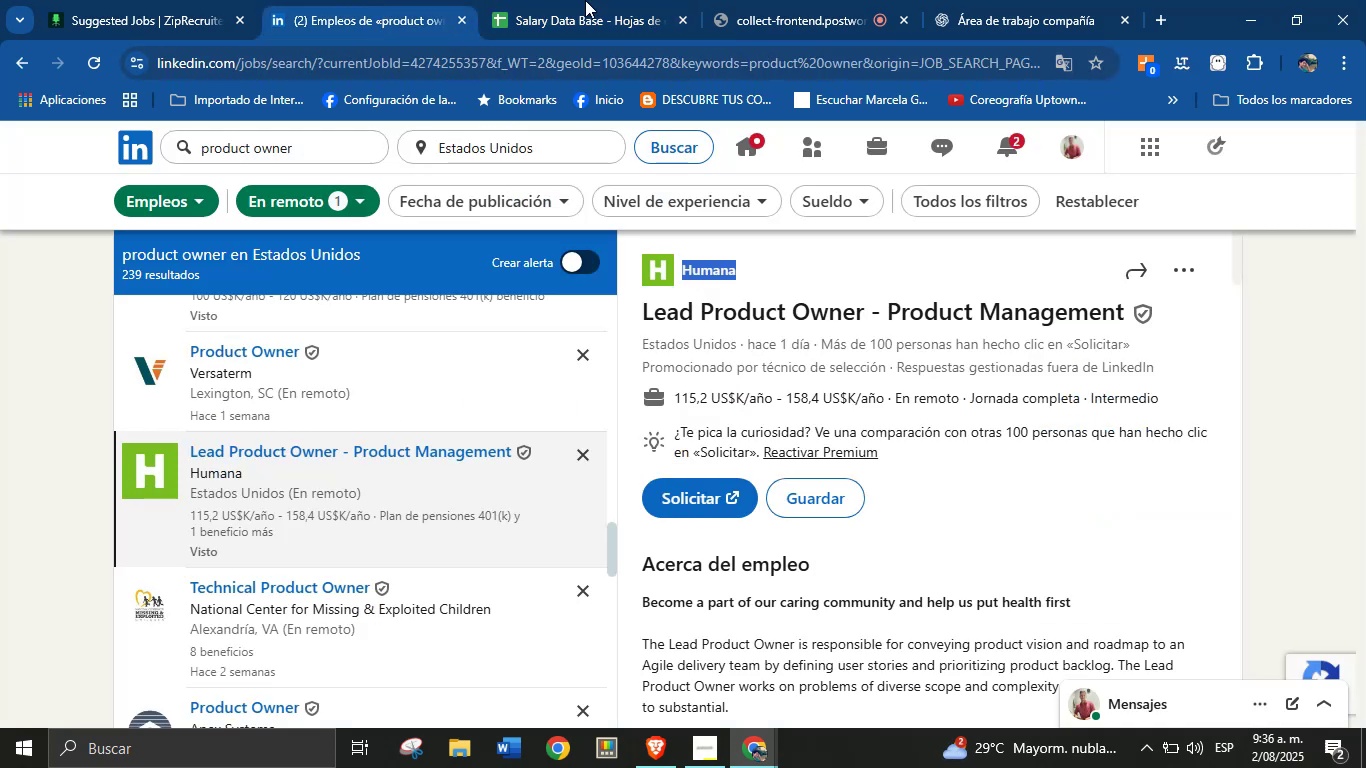 
left_click([553, 0])
 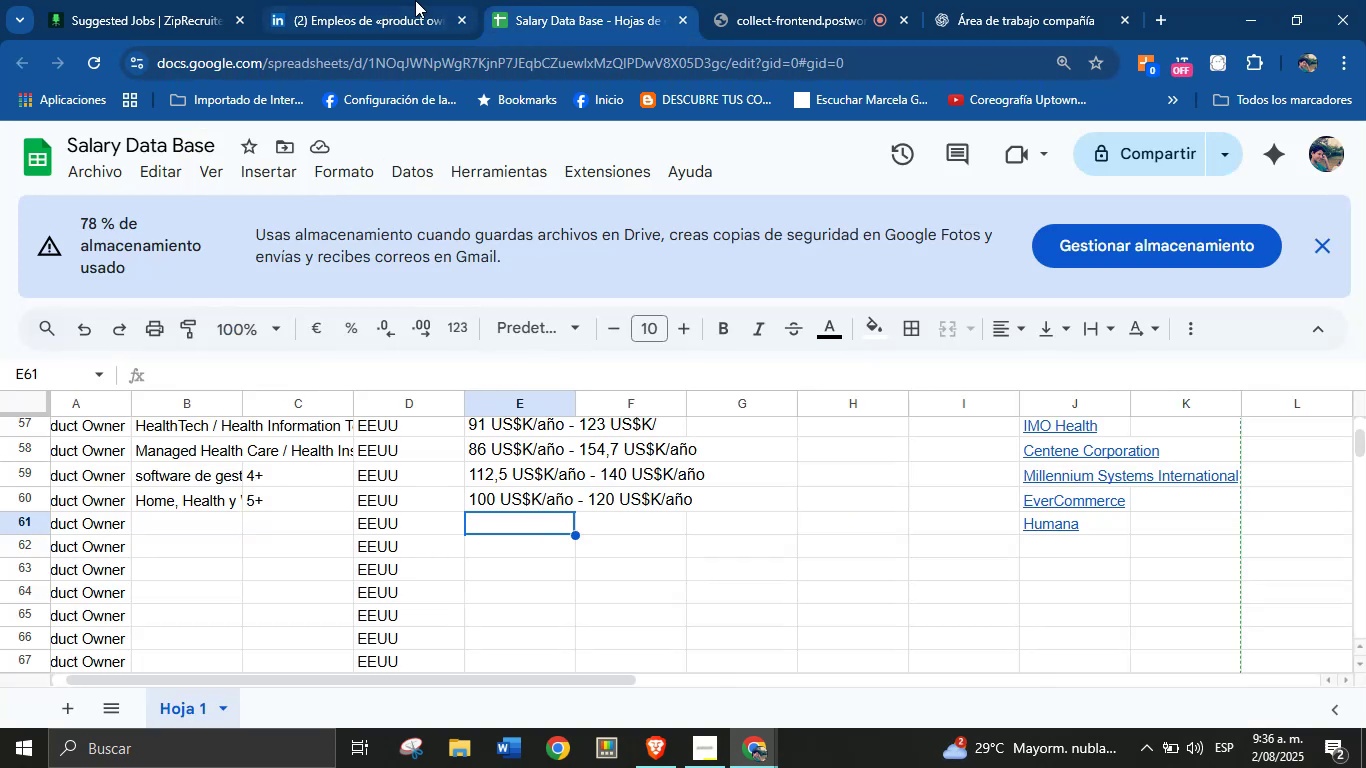 
left_click([402, 0])
 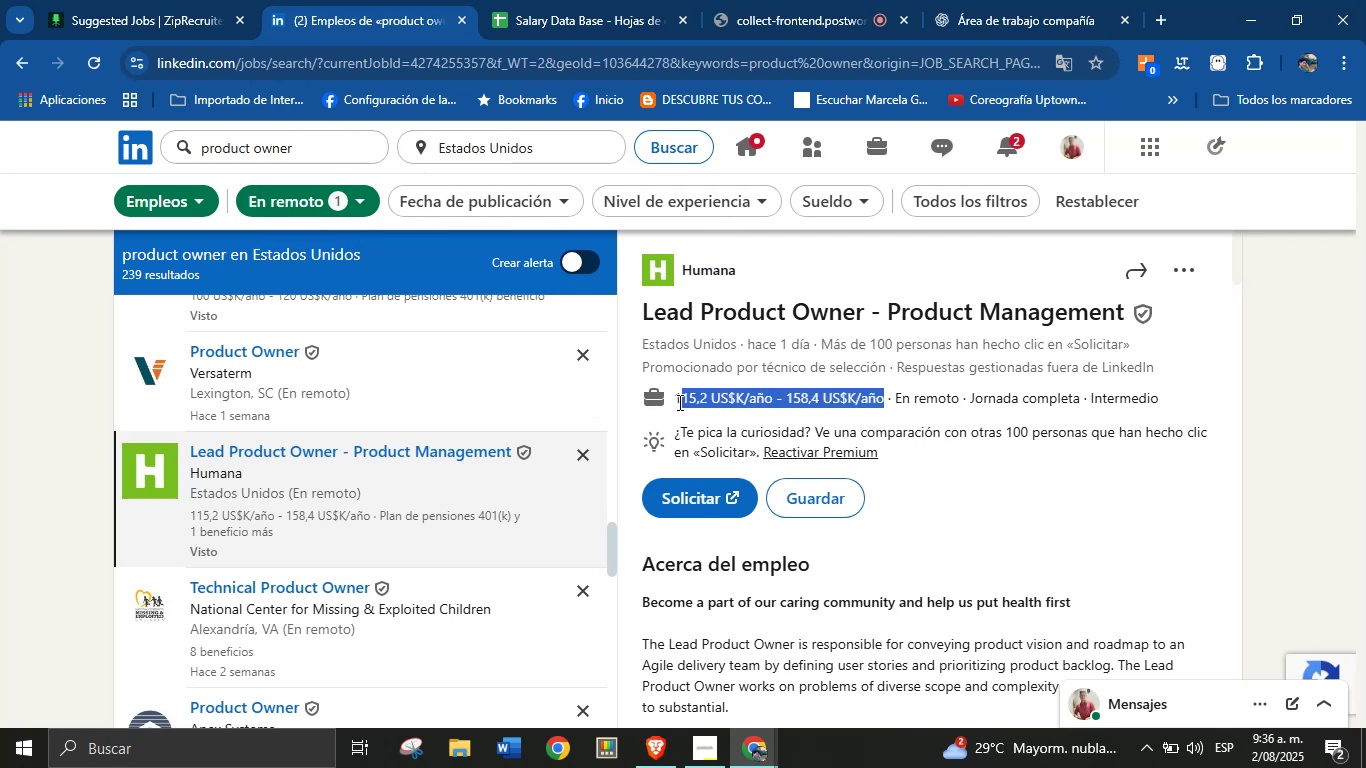 
key(Control+C)
 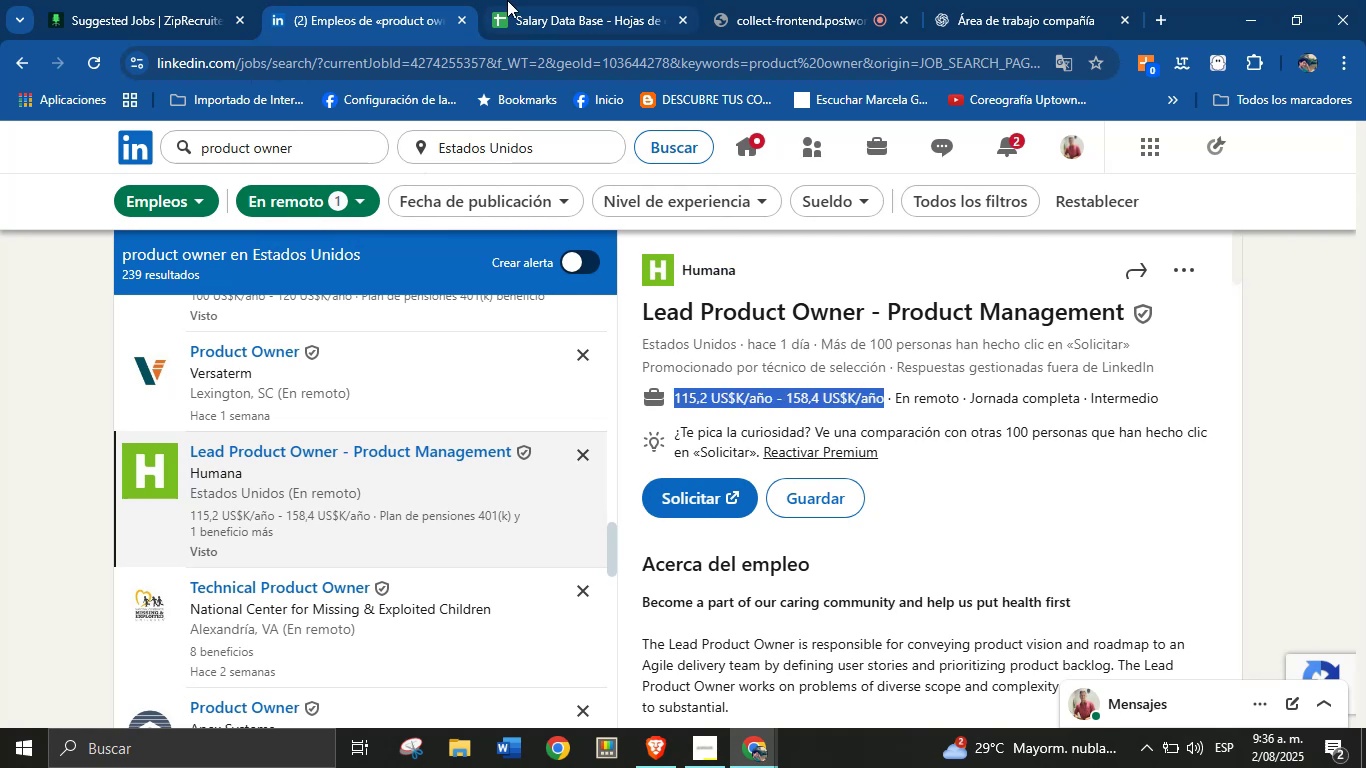 
left_click([525, 0])
 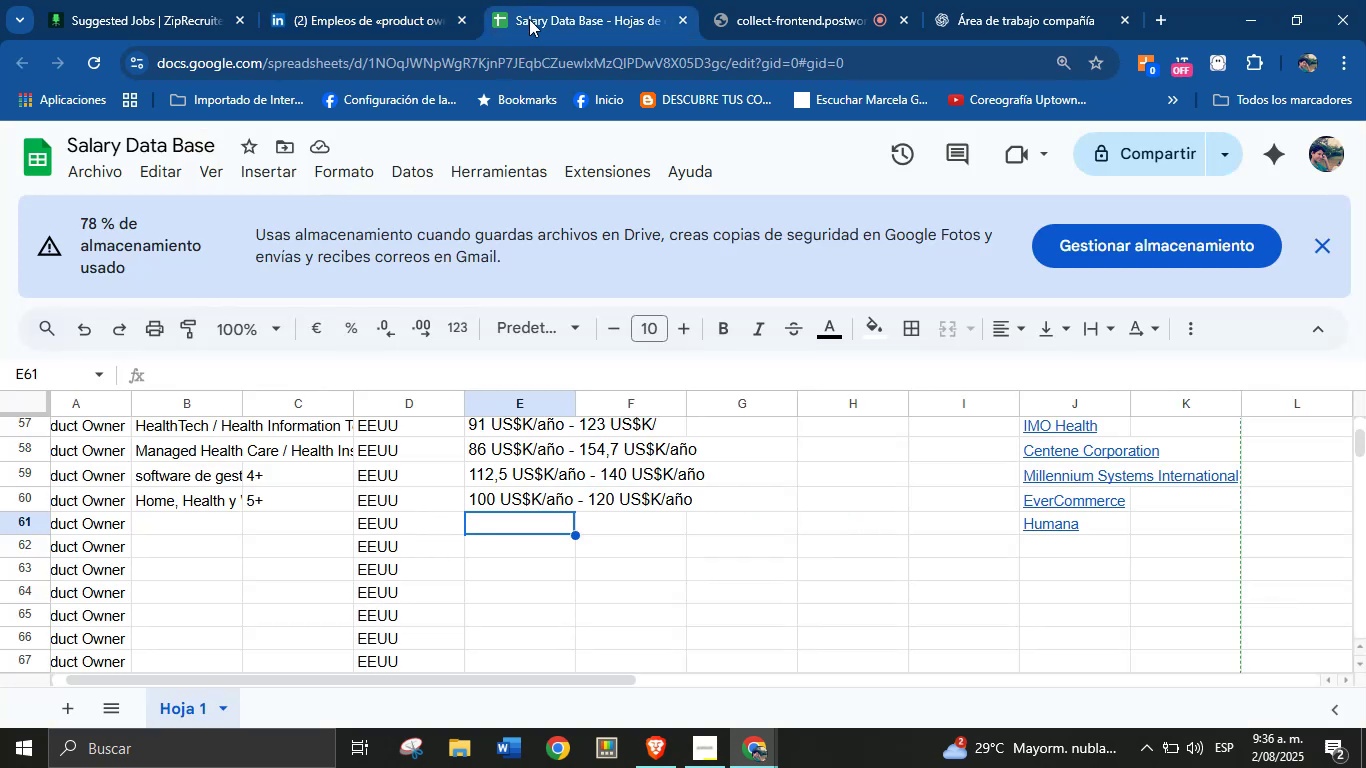 
key(Control+V)
 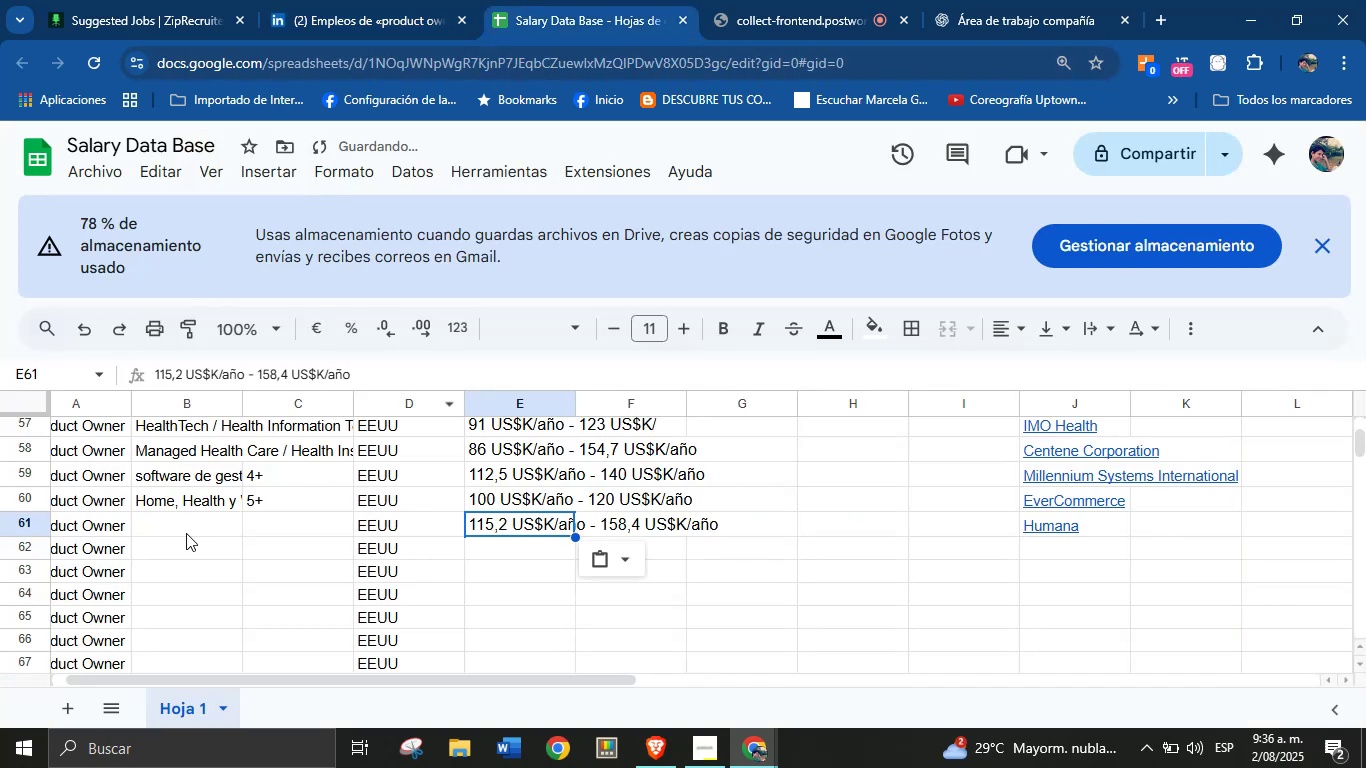 
left_click([186, 528])
 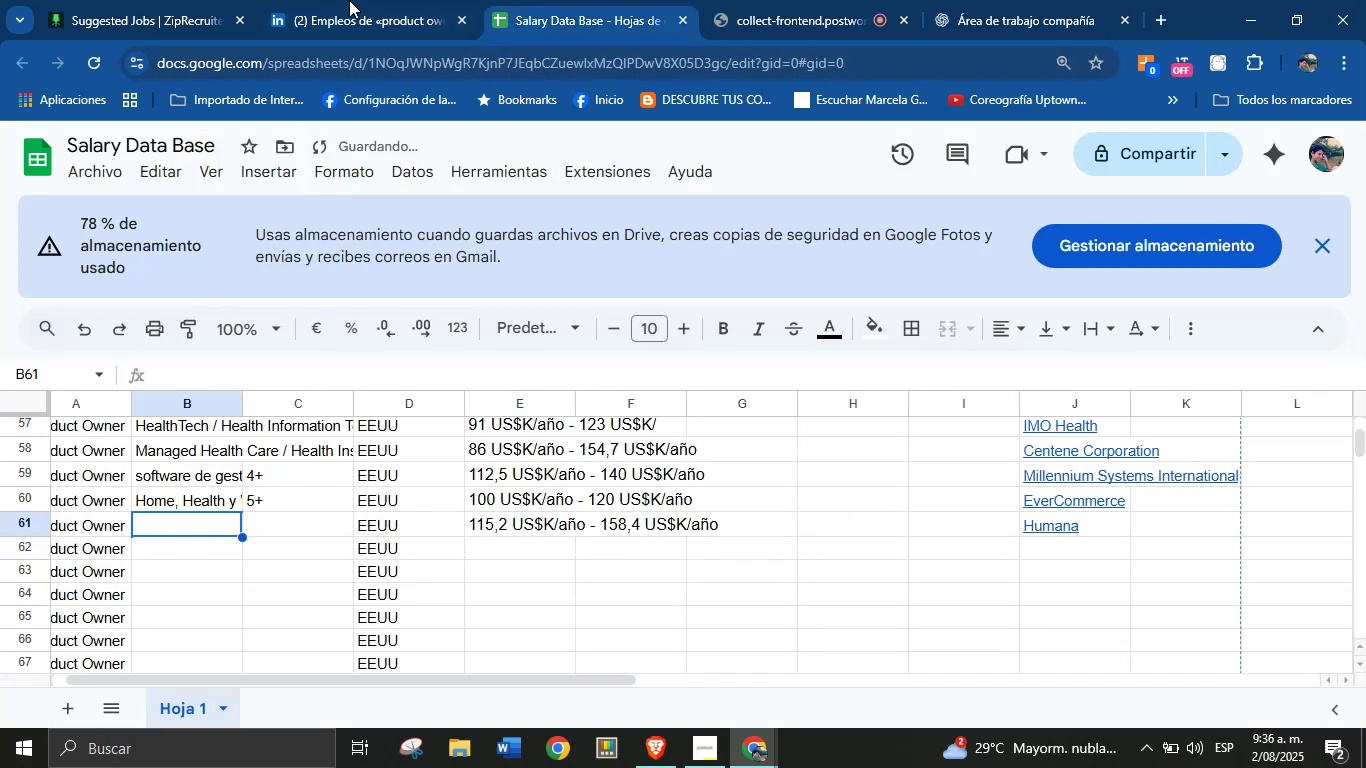 
left_click([360, 0])
 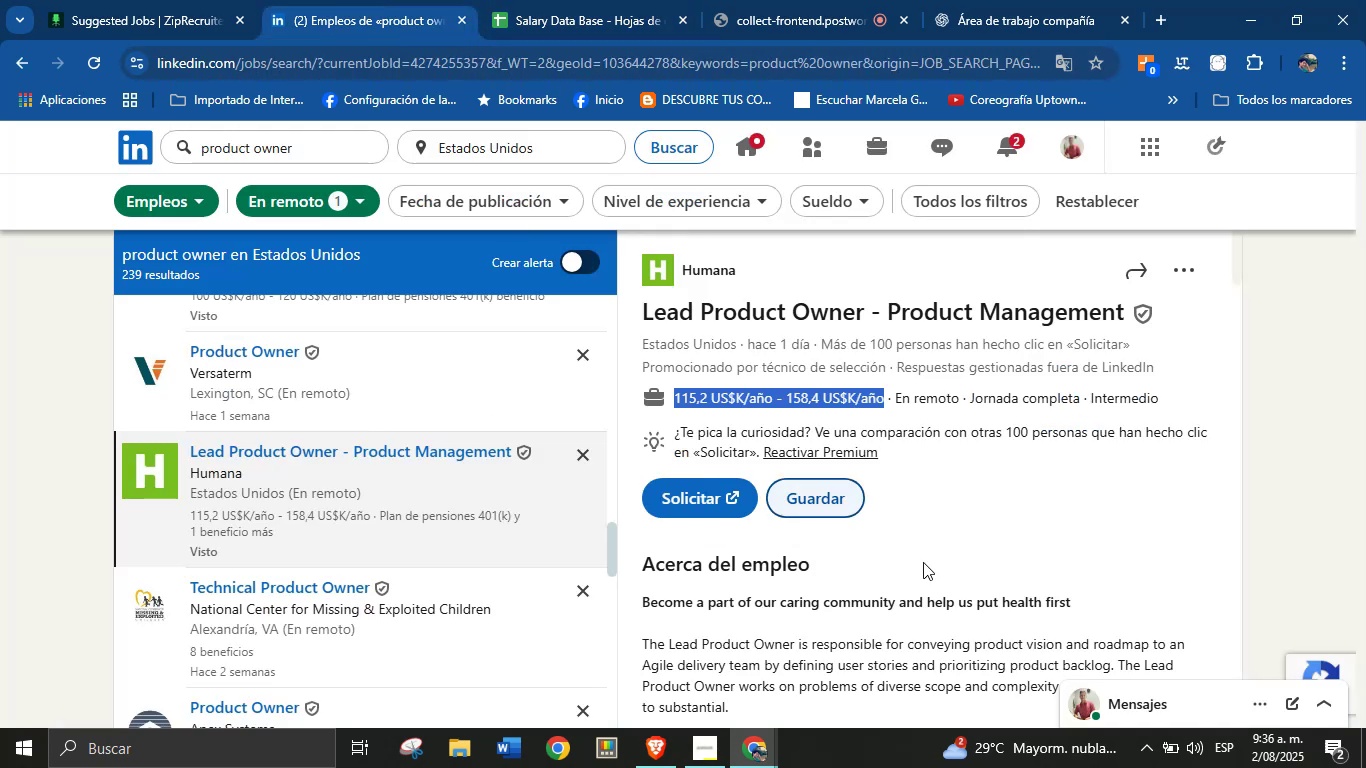 
left_click([934, 620])
 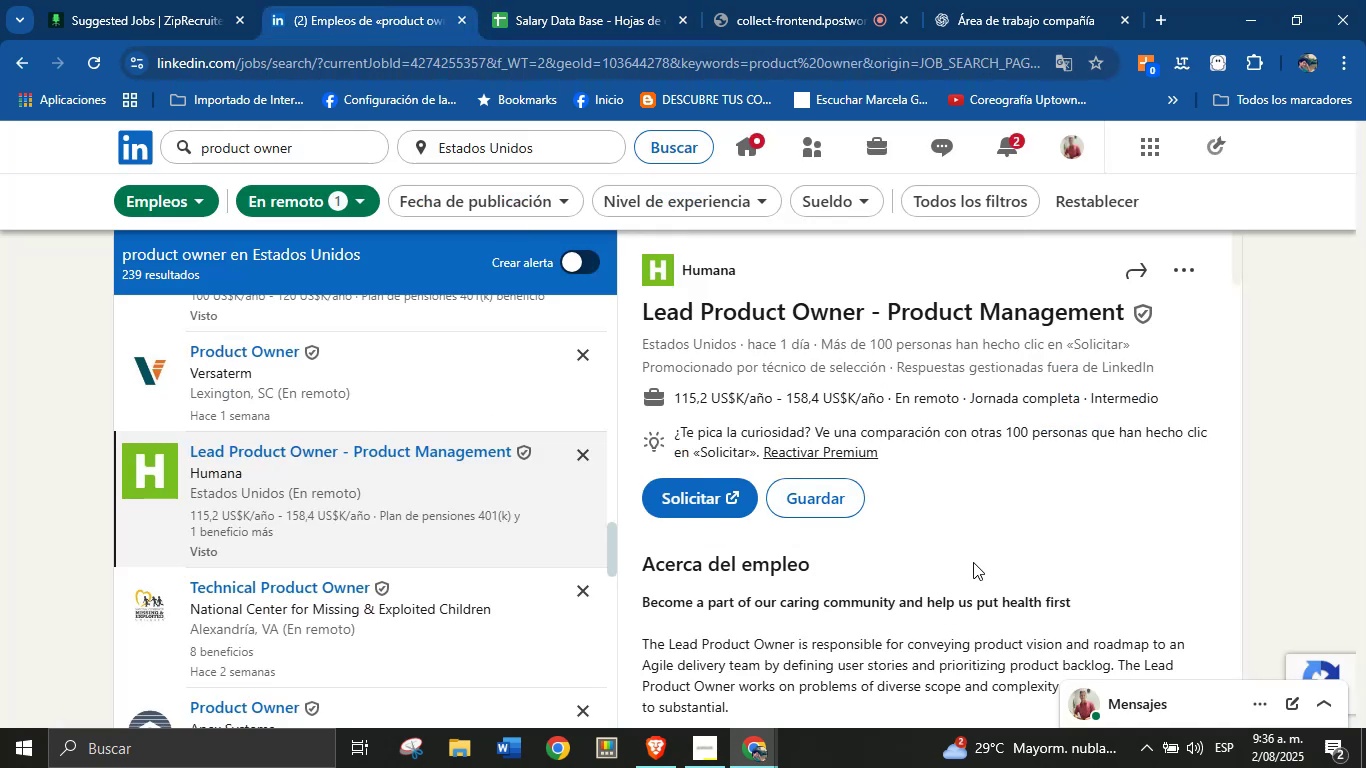 
scroll: coordinate [968, 541], scroll_direction: down, amount: 3.0
 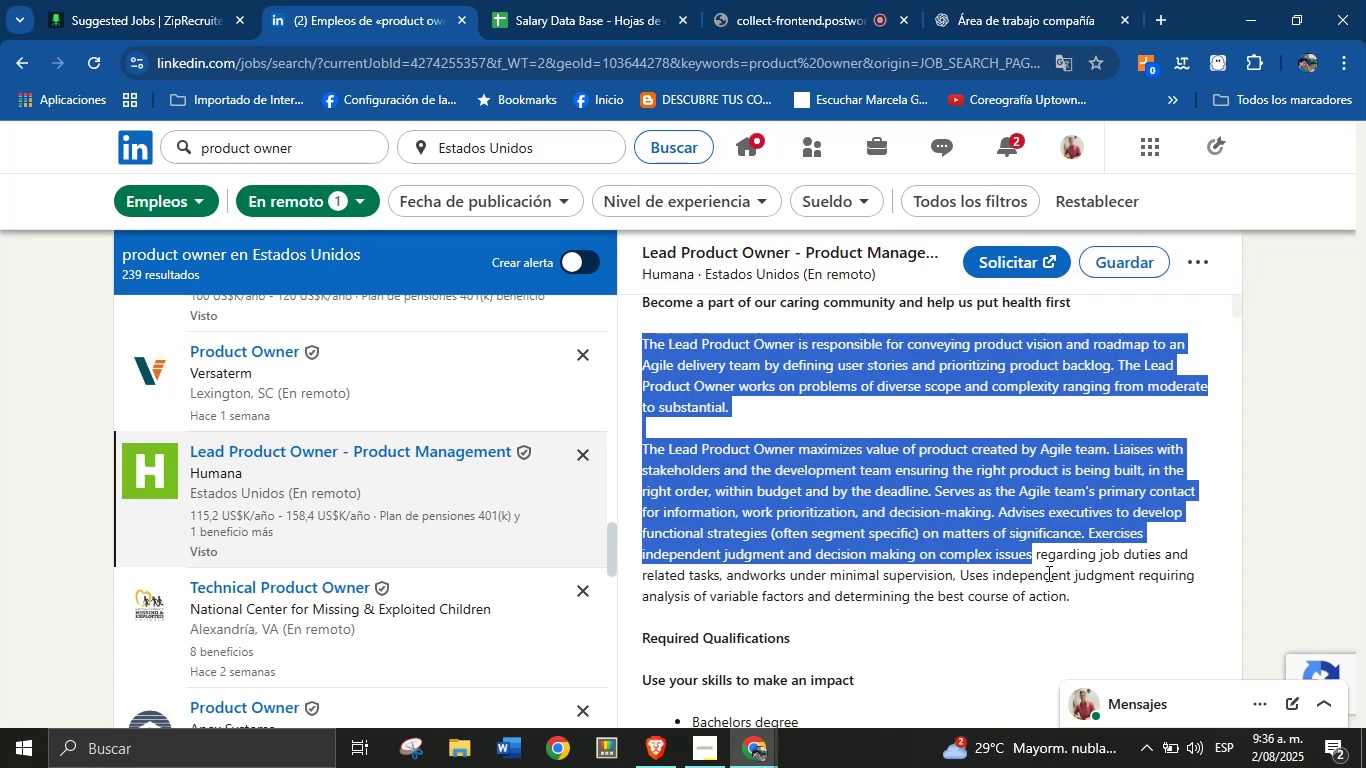 
key(Control+C)
 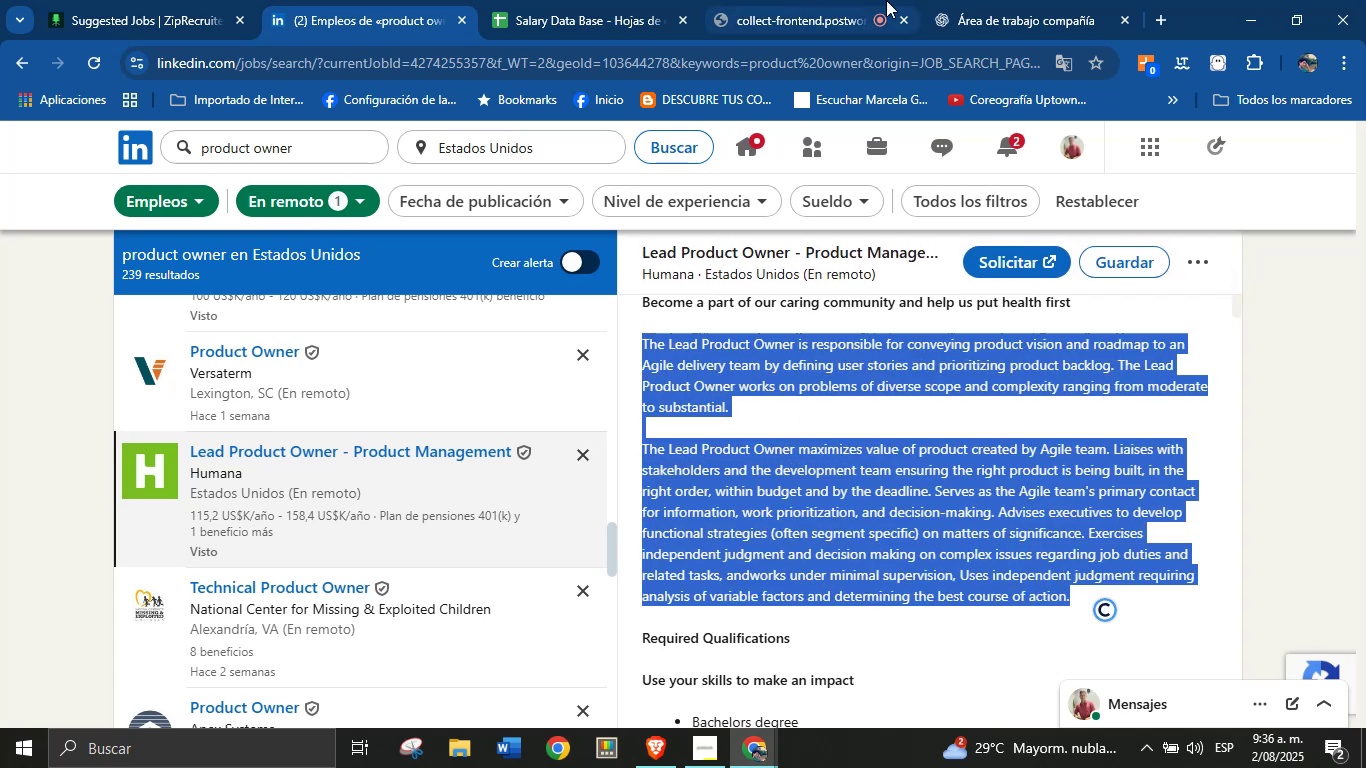 
left_click([975, 0])
 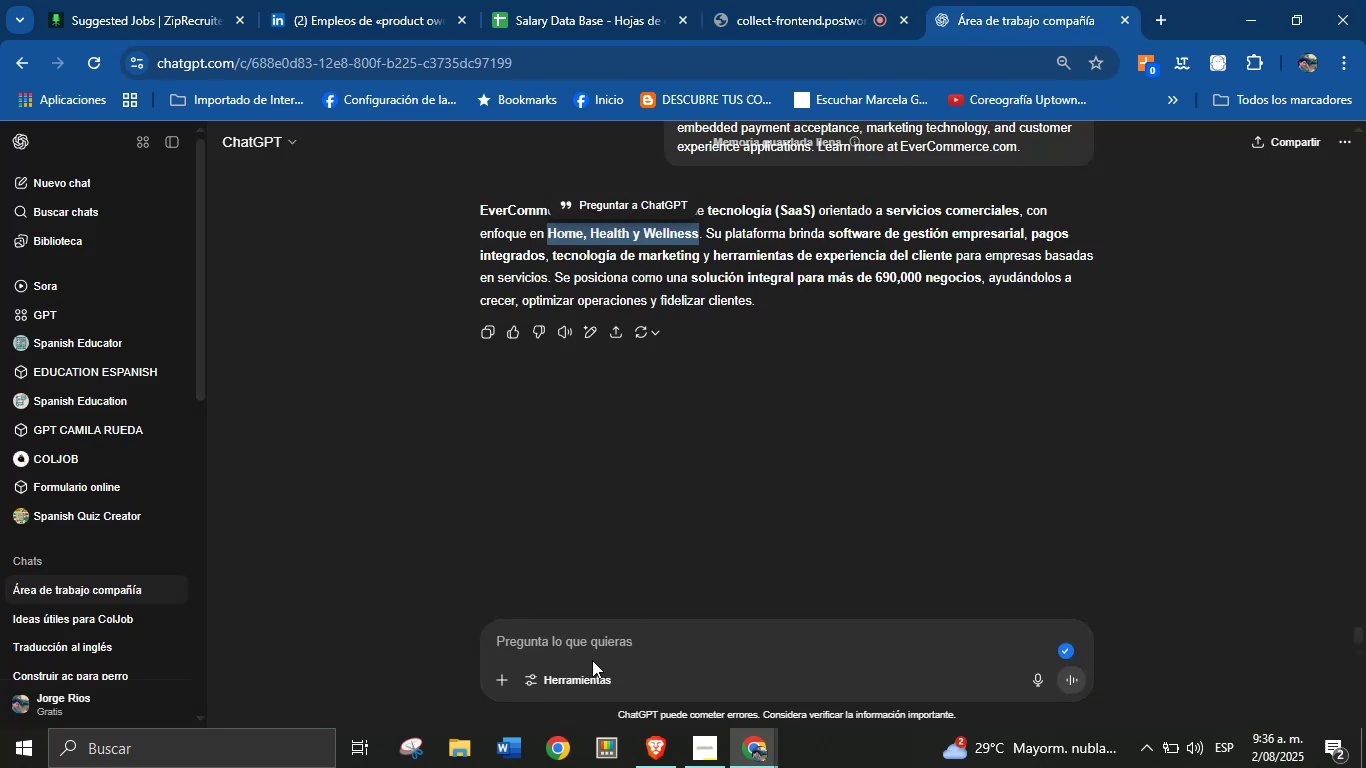 
left_click([593, 650])
 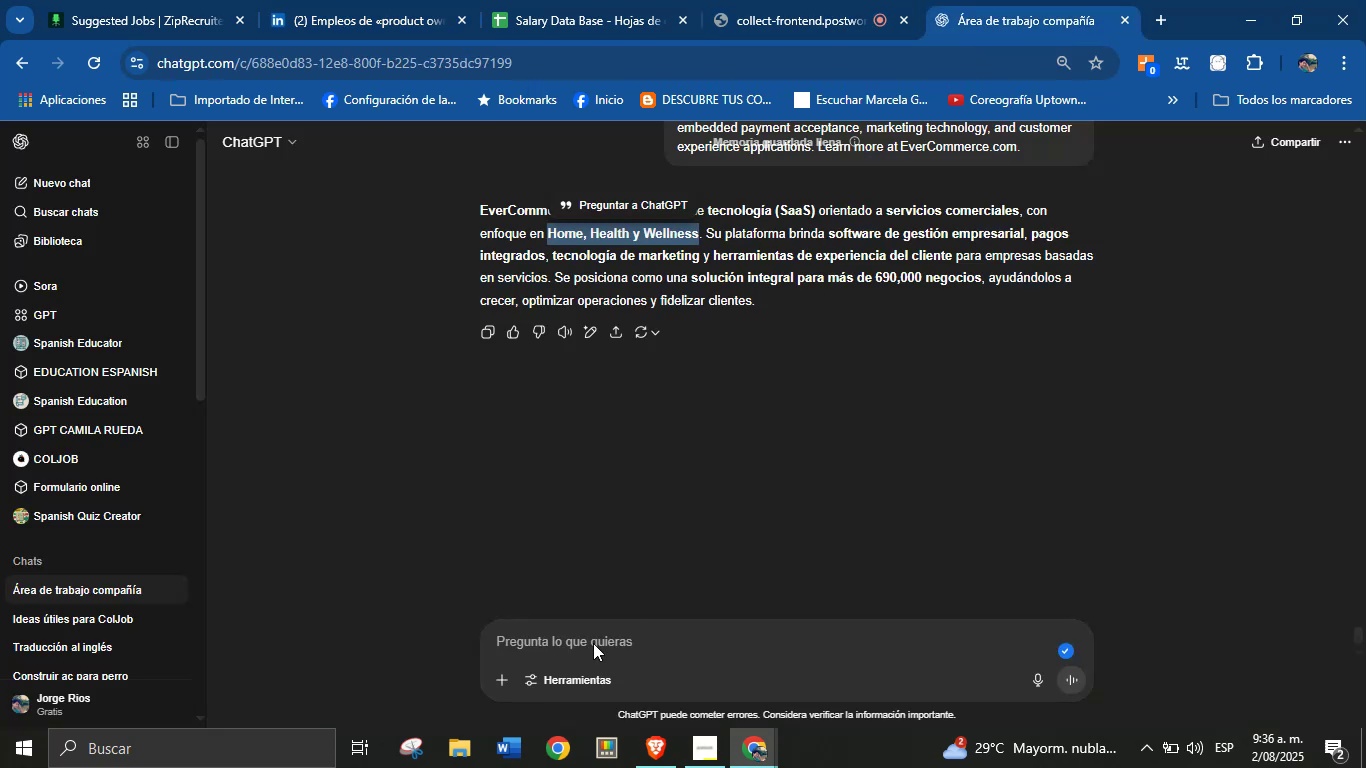 
left_click([593, 642])
 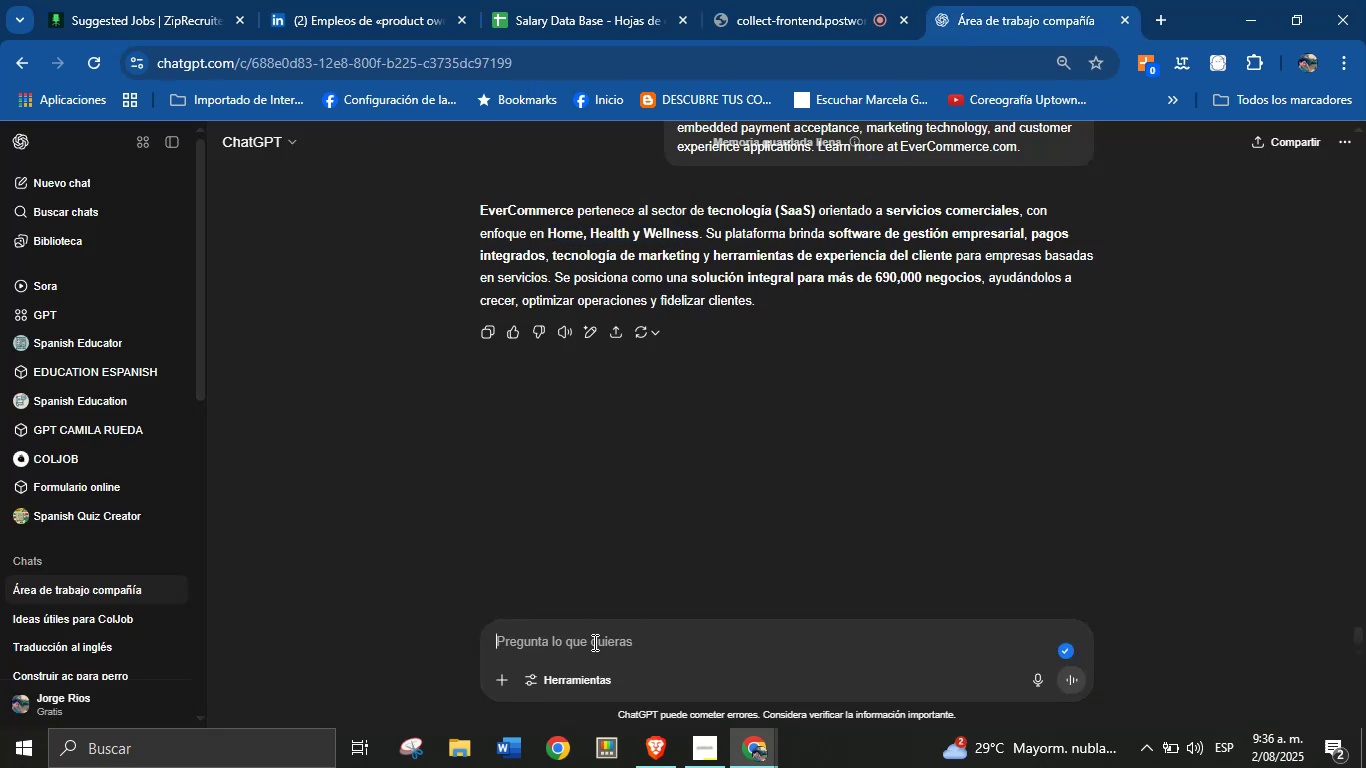 
key(Control+V)
 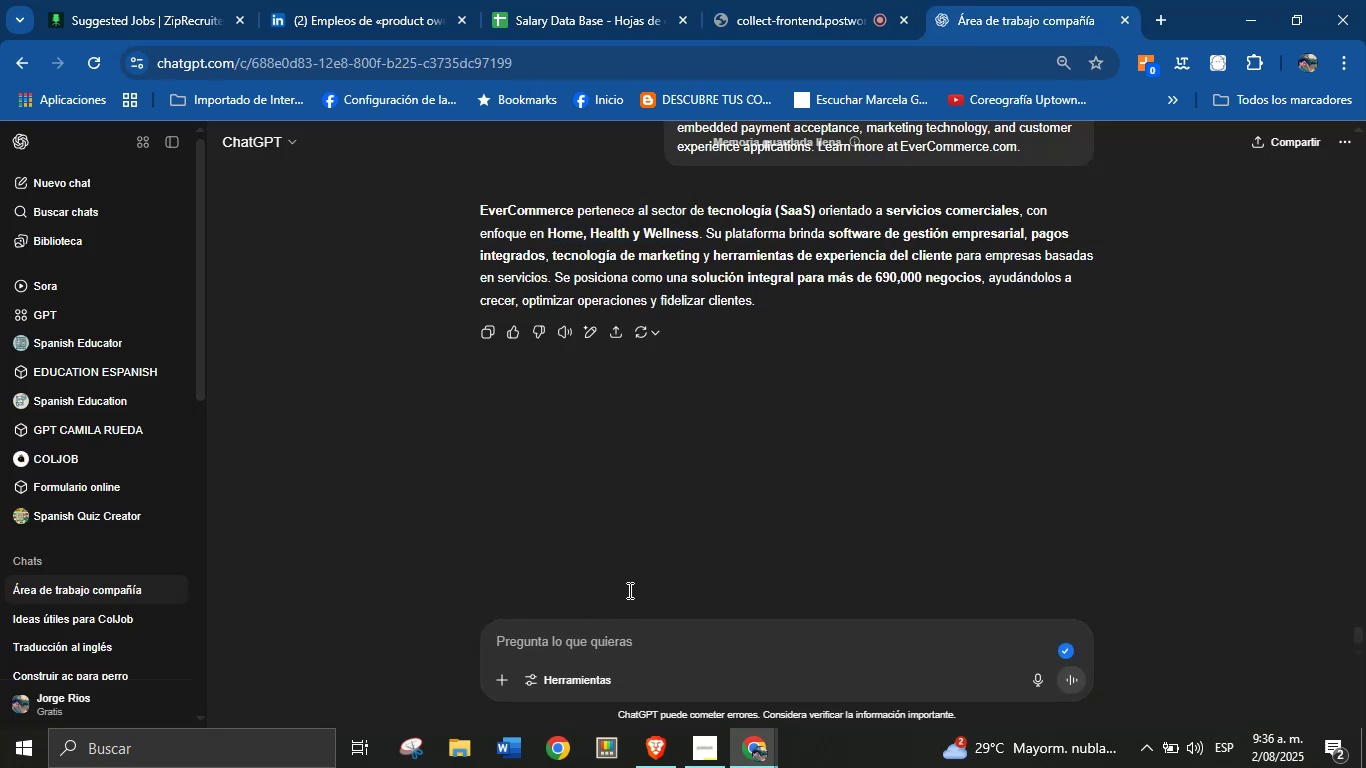 
left_click([629, 587])
 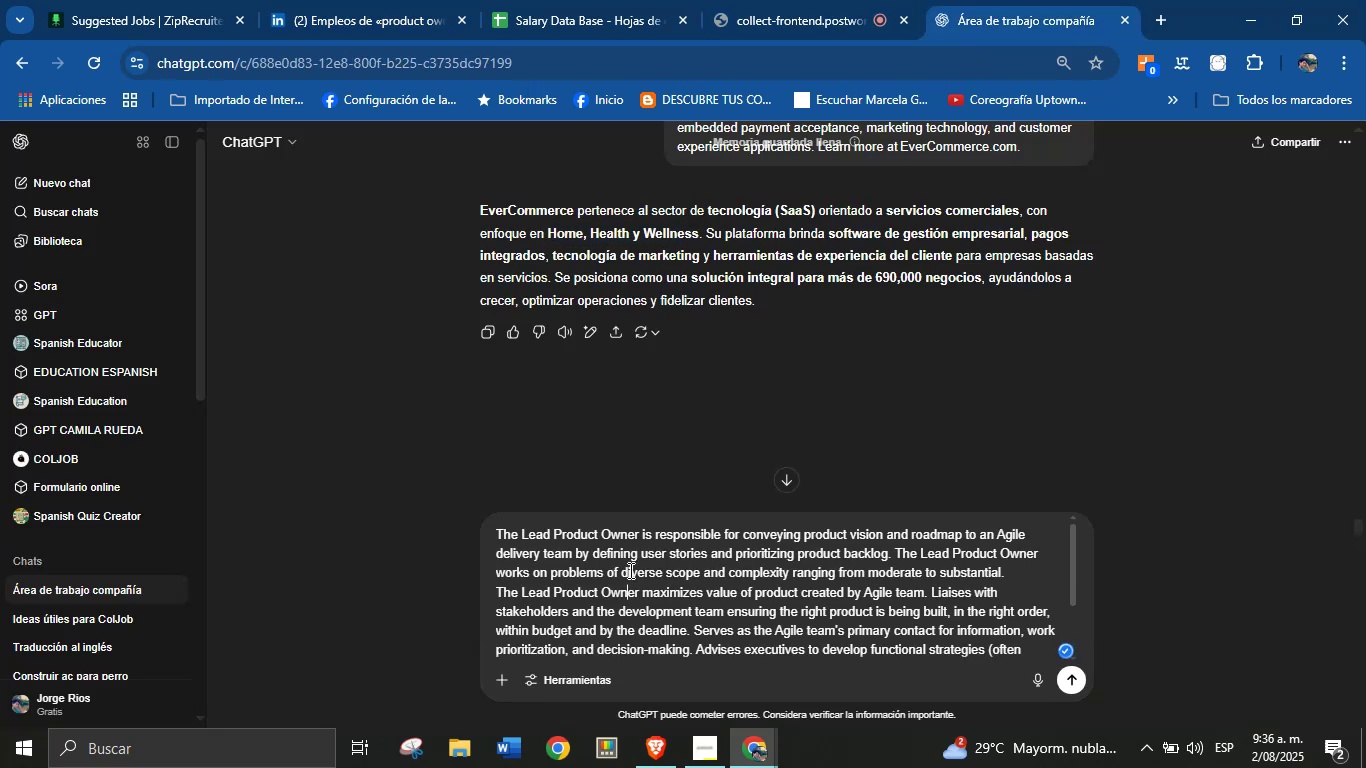 
key(Enter)
 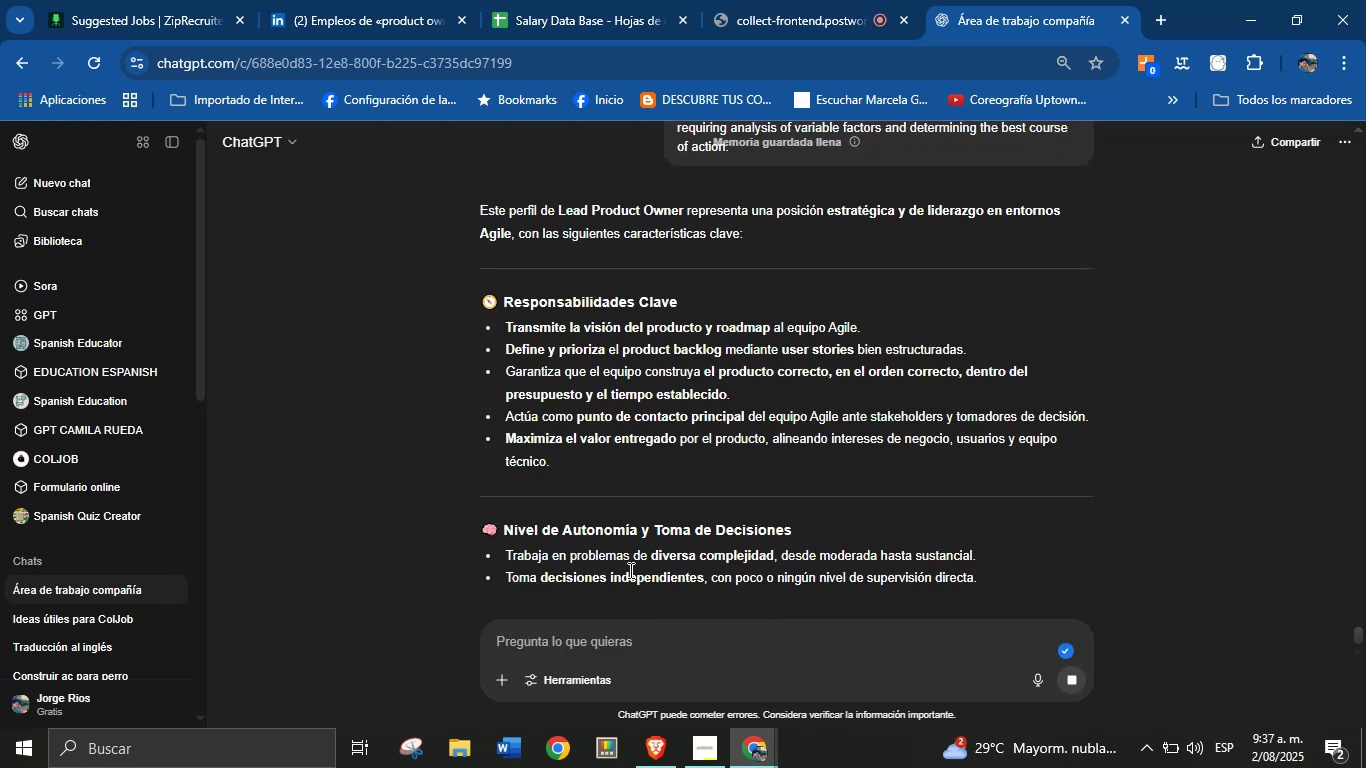 
wait(16.36)
 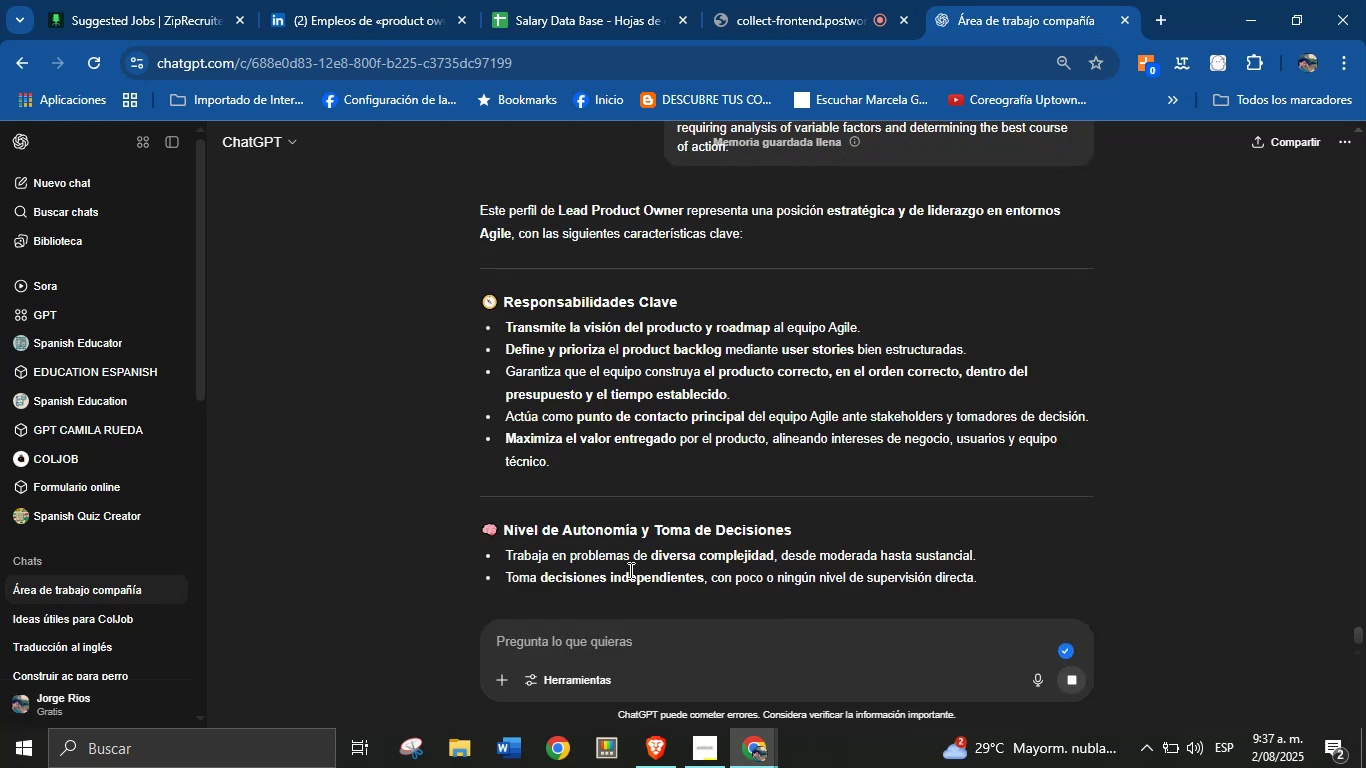 
scroll: coordinate [642, 465], scroll_direction: down, amount: 5.0
 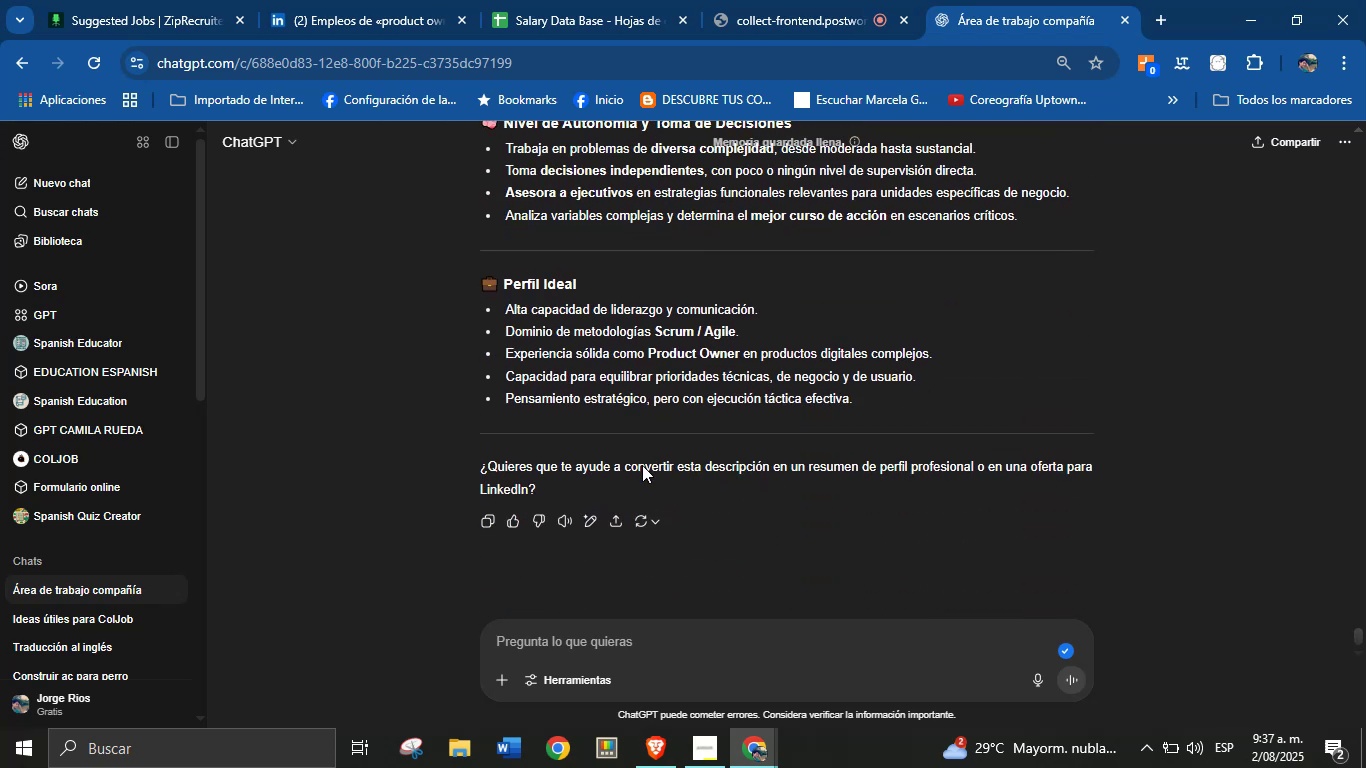 
scroll: coordinate [624, 402], scroll_direction: up, amount: 4.0
 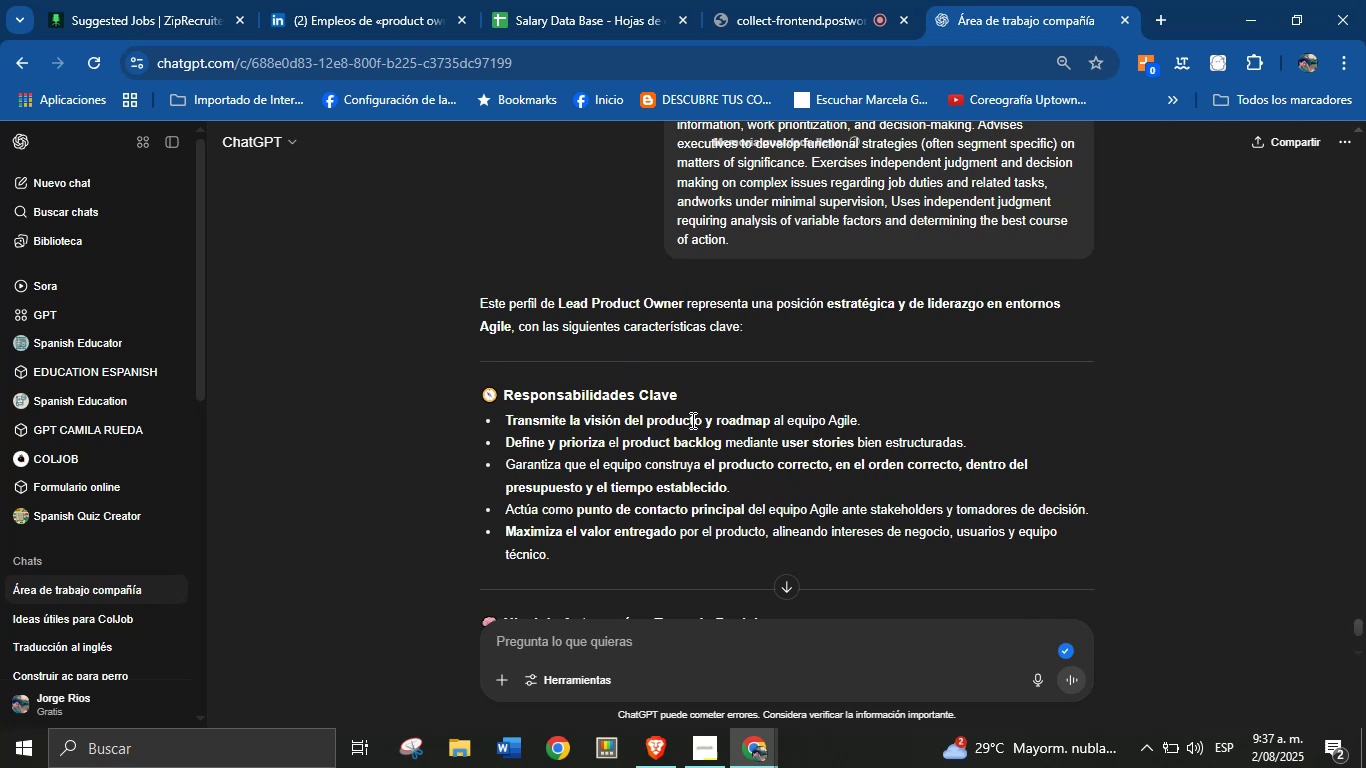 
wait(5.46)
 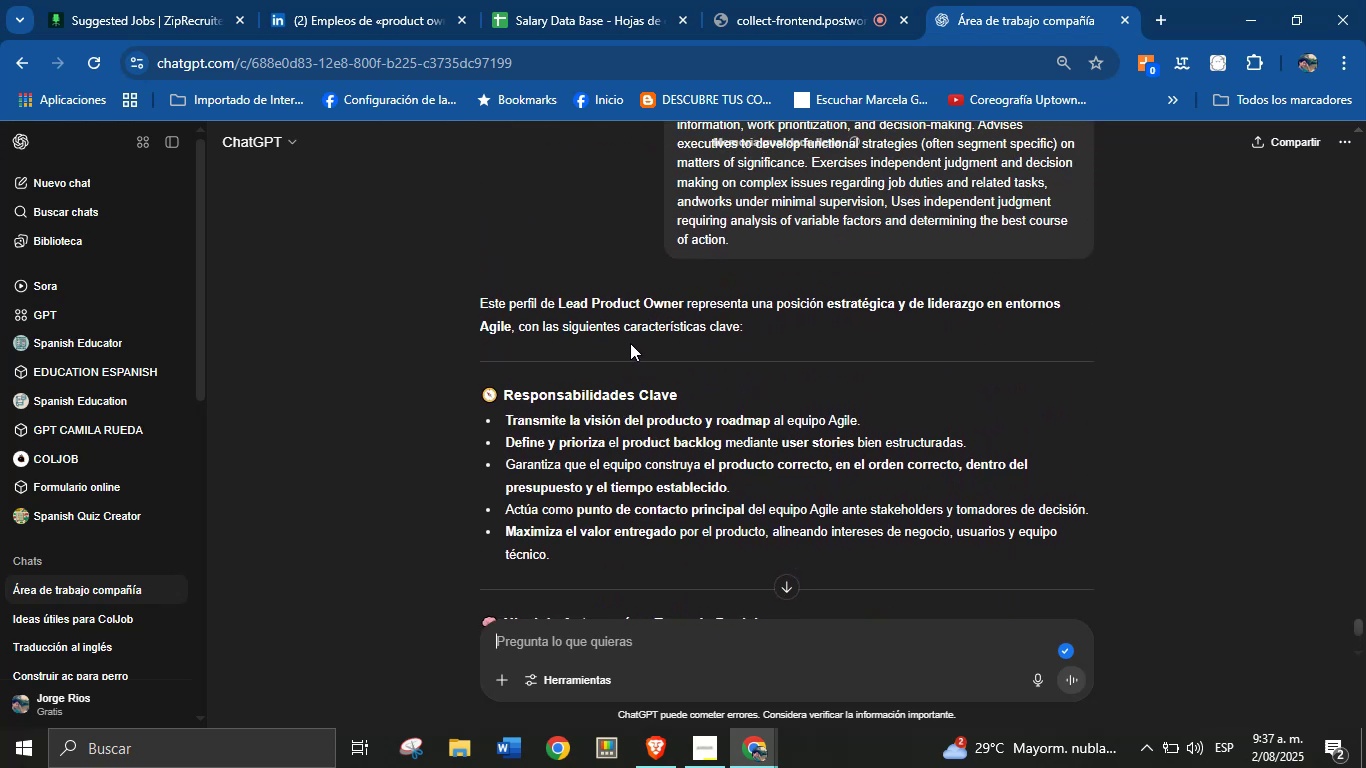 
scroll: coordinate [660, 376], scroll_direction: down, amount: 5.0
 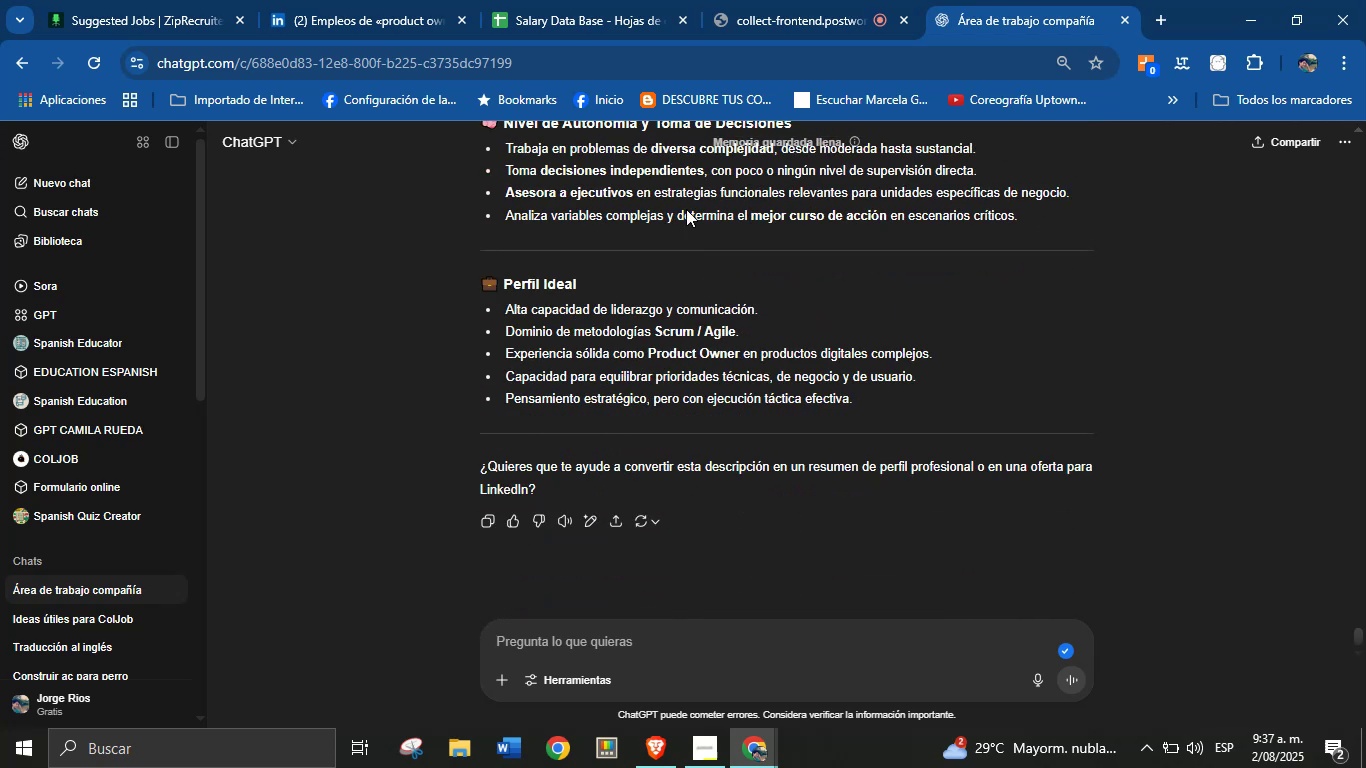 
left_click([411, 0])
 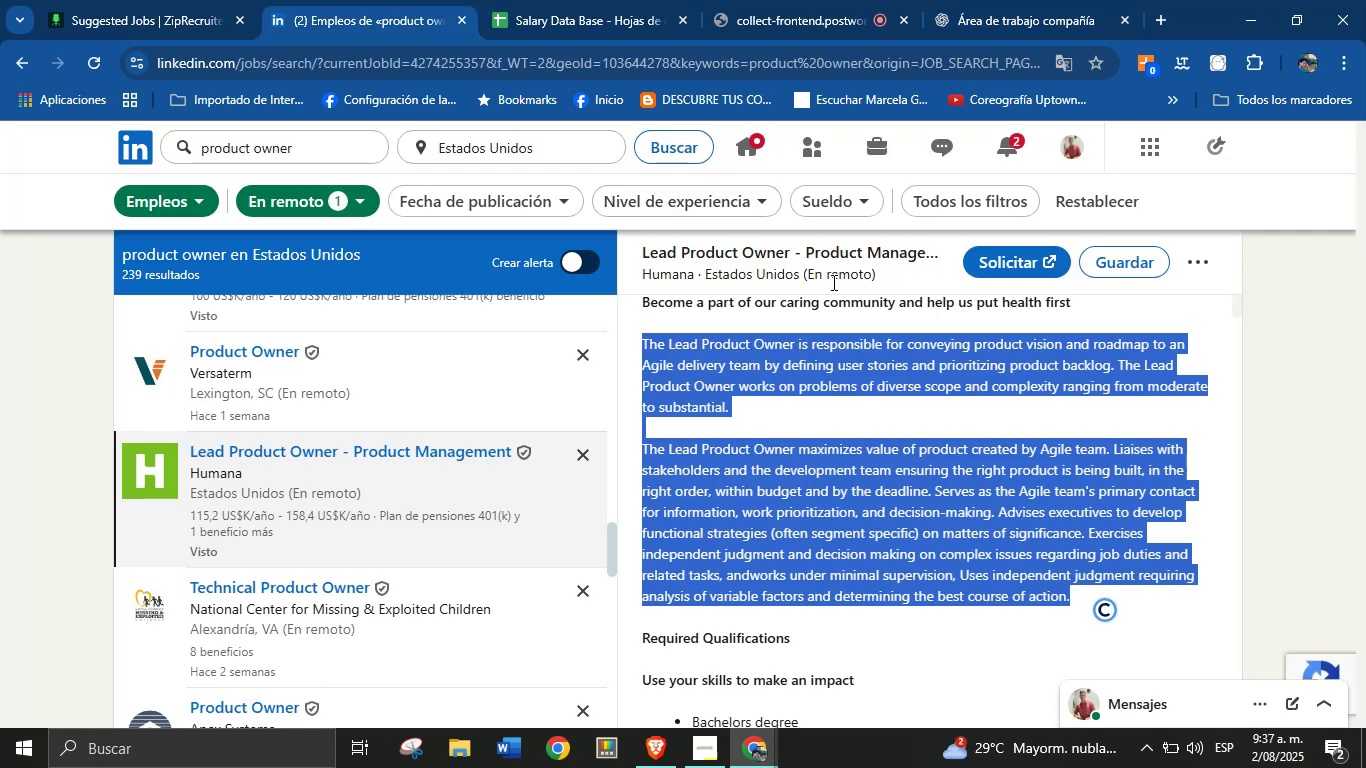 
scroll: coordinate [974, 421], scroll_direction: up, amount: 3.0
 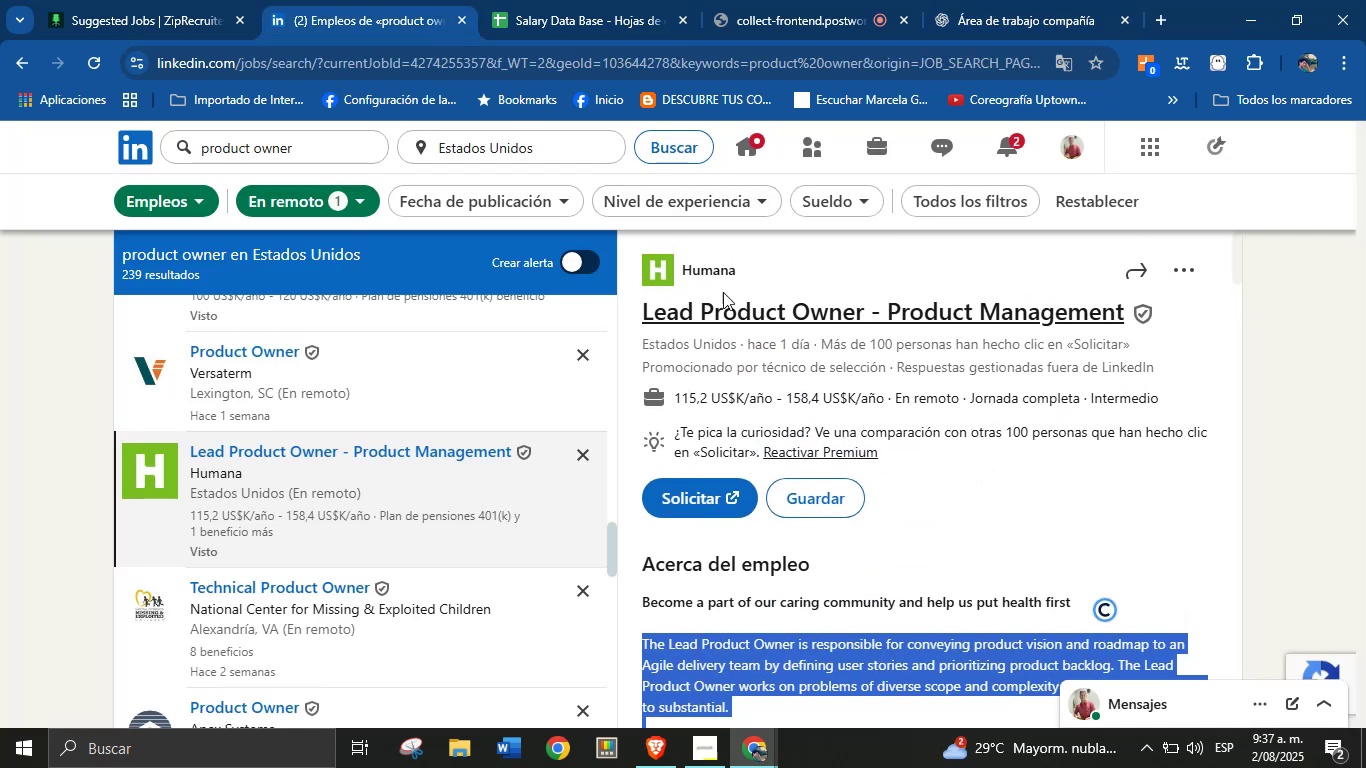 
right_click([711, 276])
 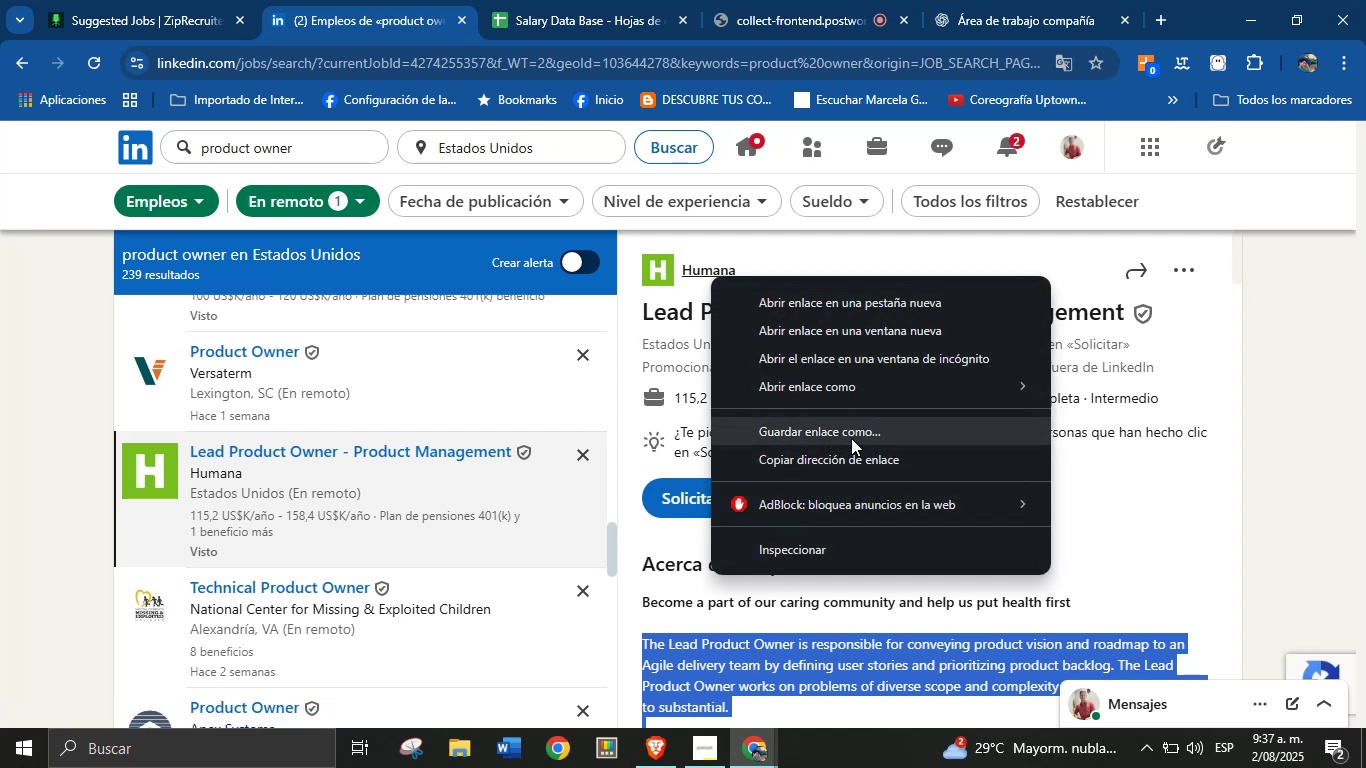 
left_click([857, 451])
 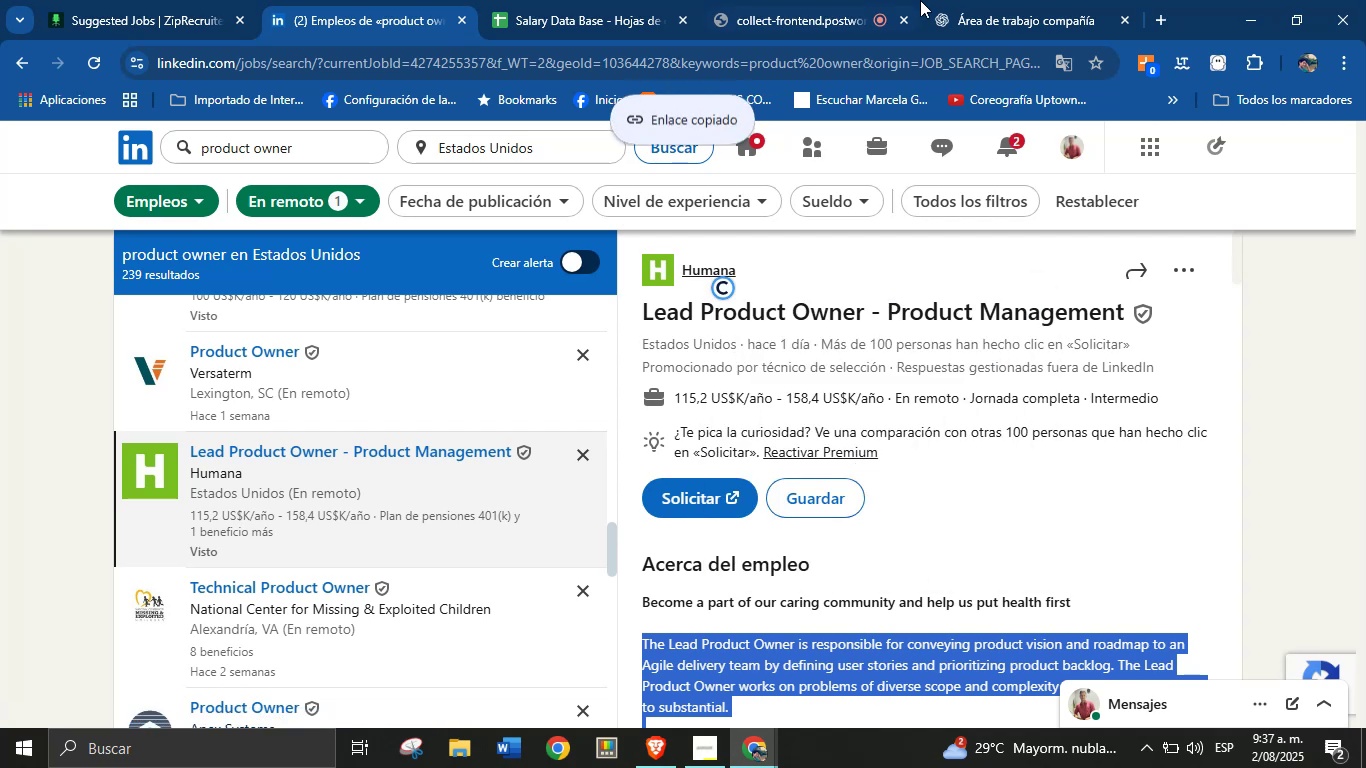 
left_click([1018, 0])
 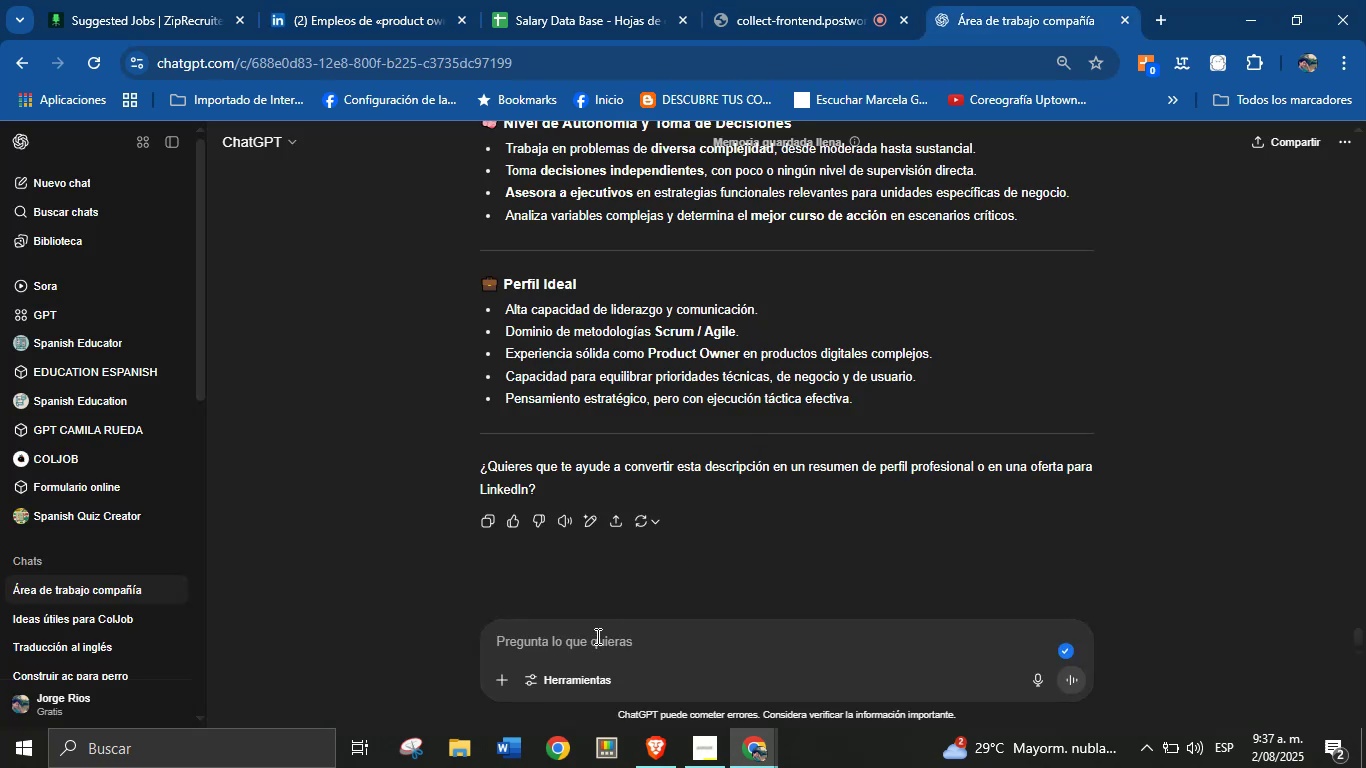 
type(solo dime al sector a cual pertenece> )
 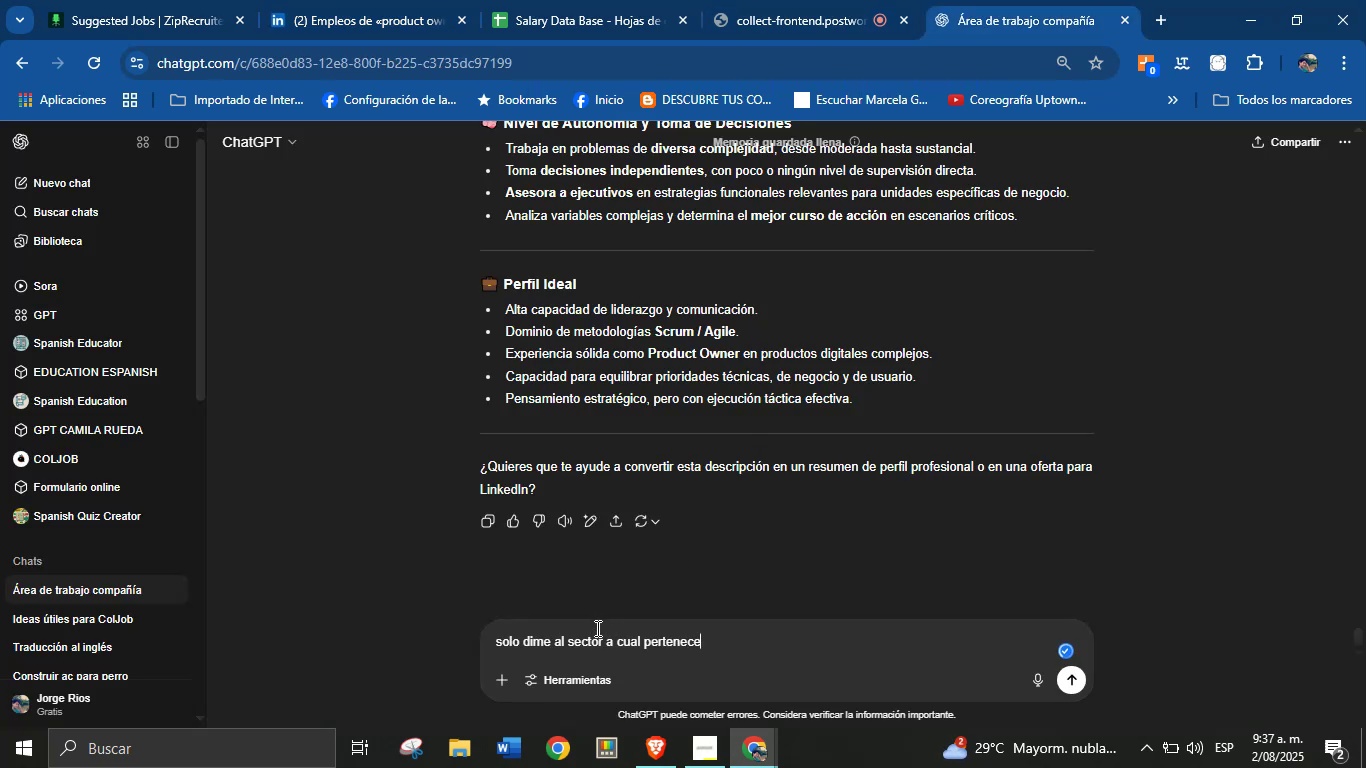 
key(Control+V)
 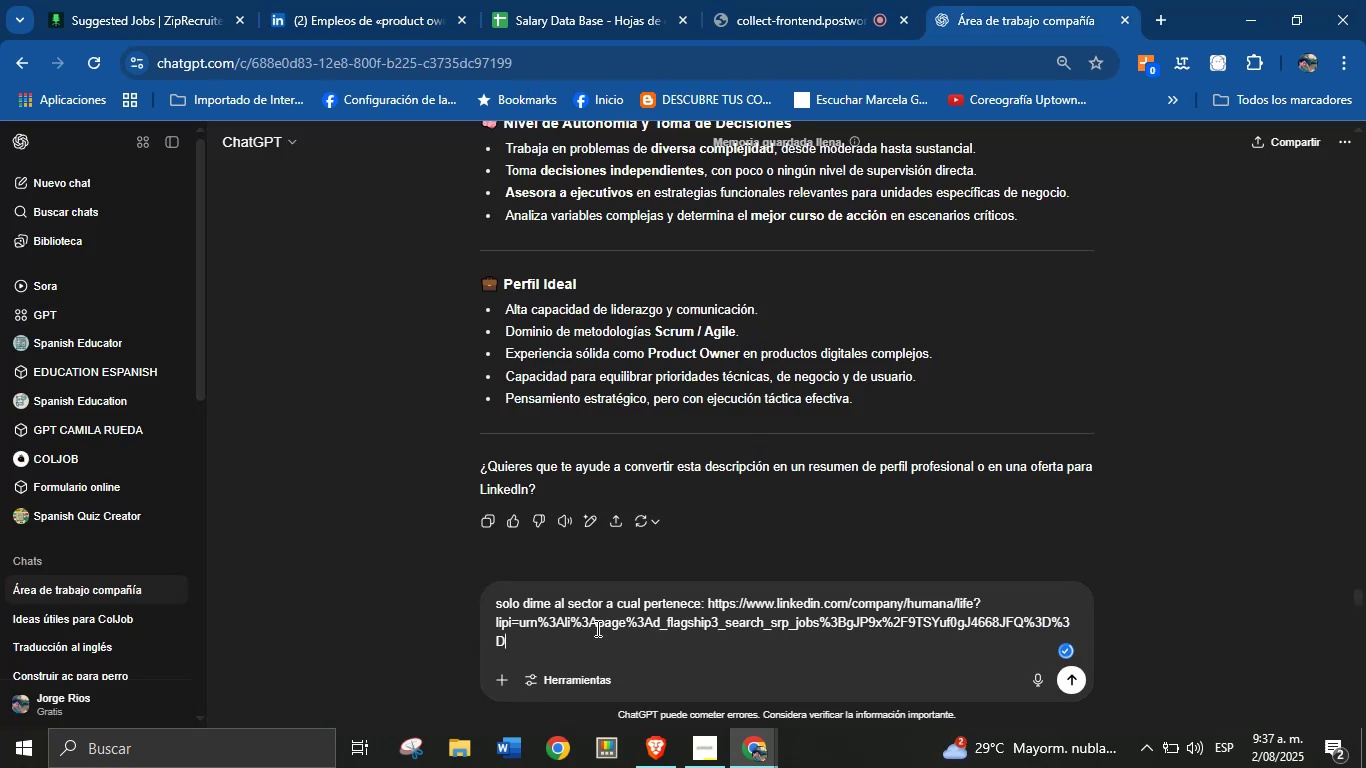 
key(Enter)
 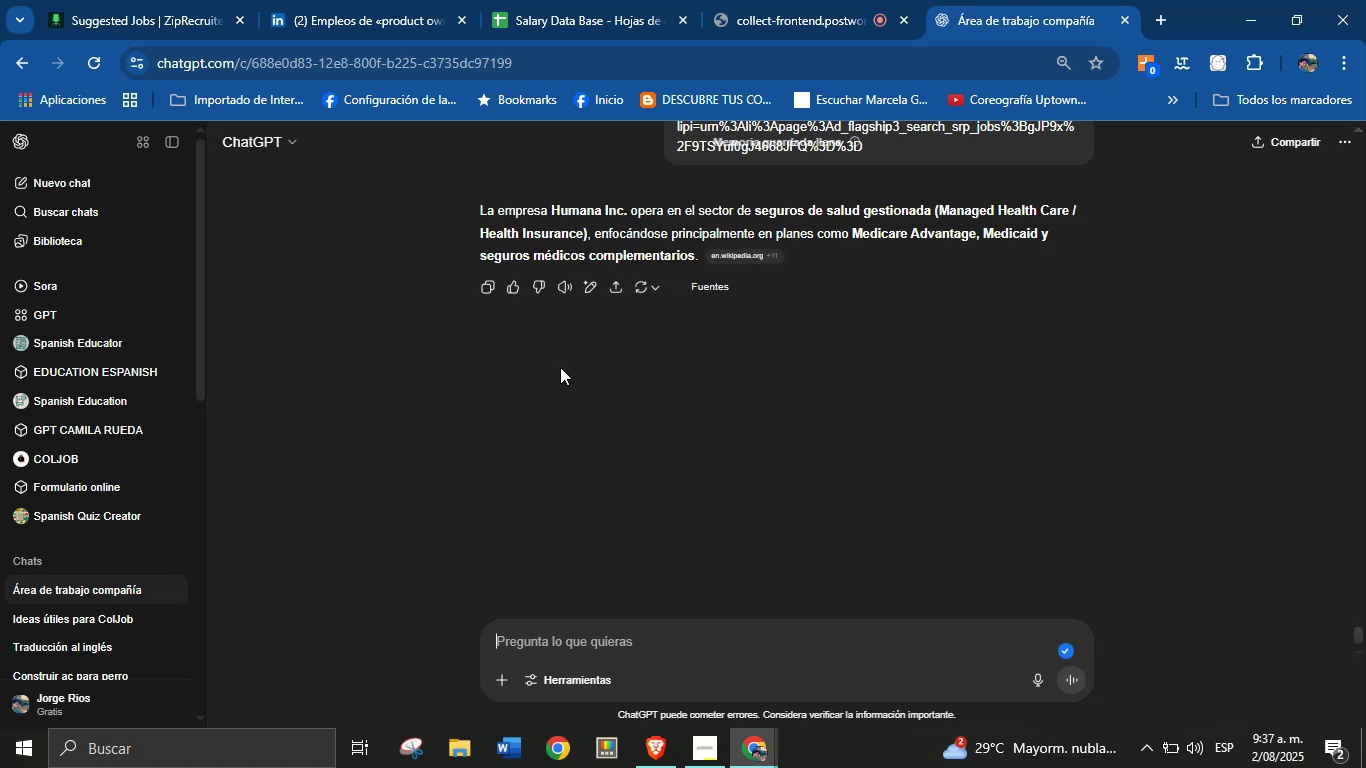 
wait(21.92)
 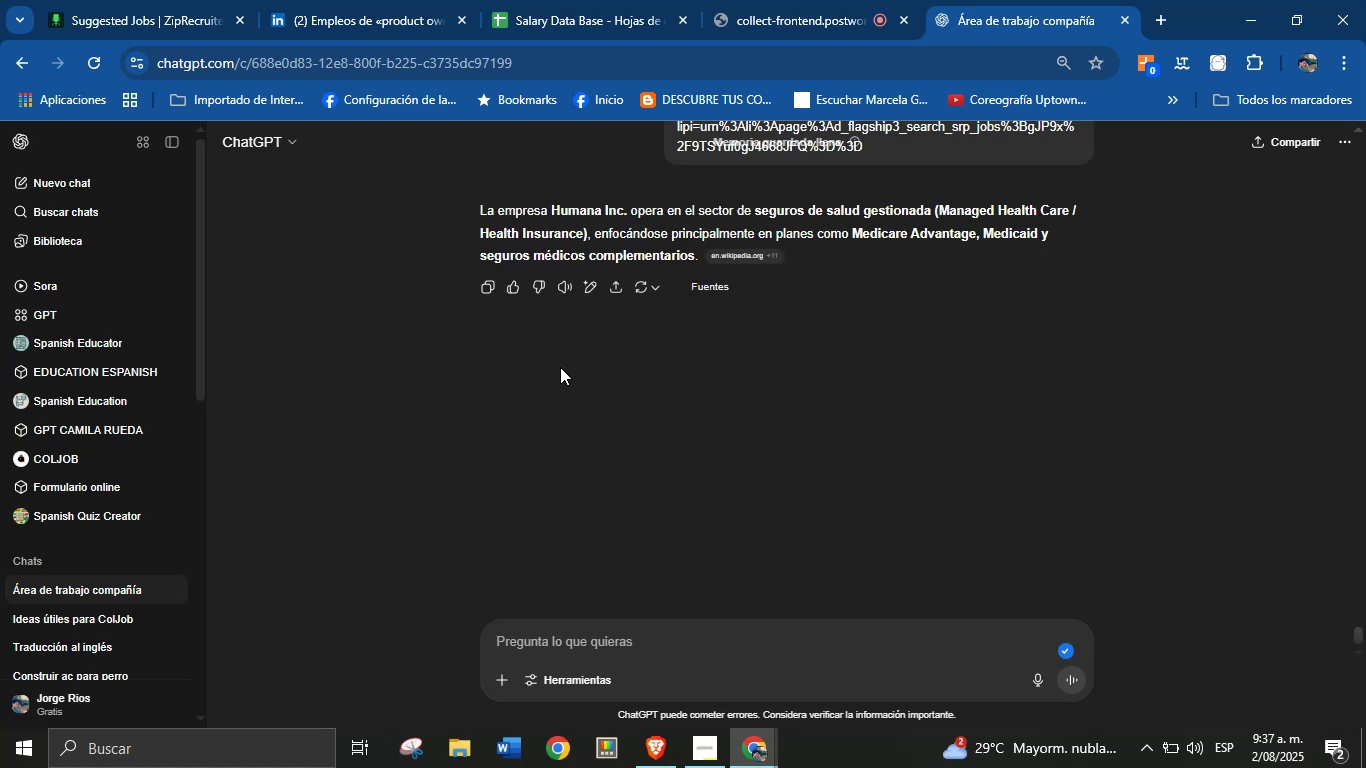 
key(Control+C)
 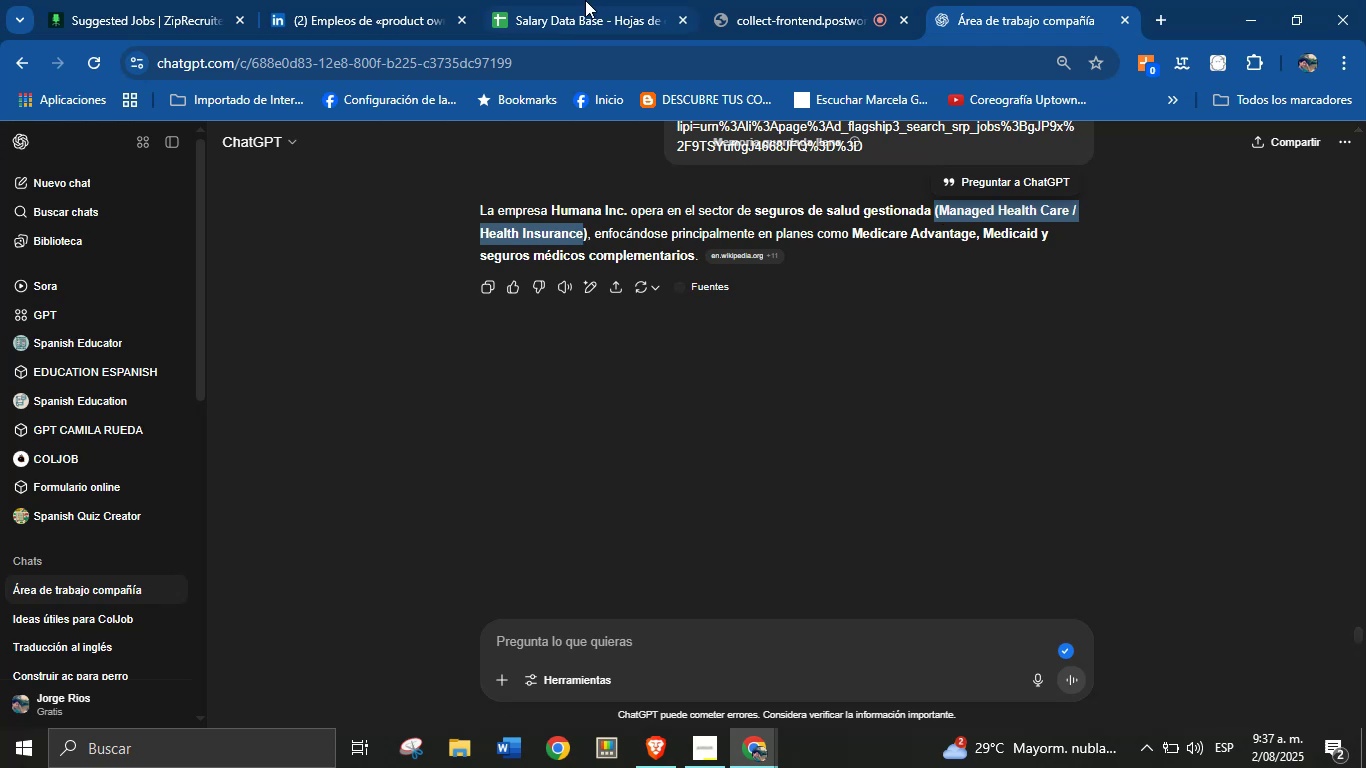 
left_click([584, 0])
 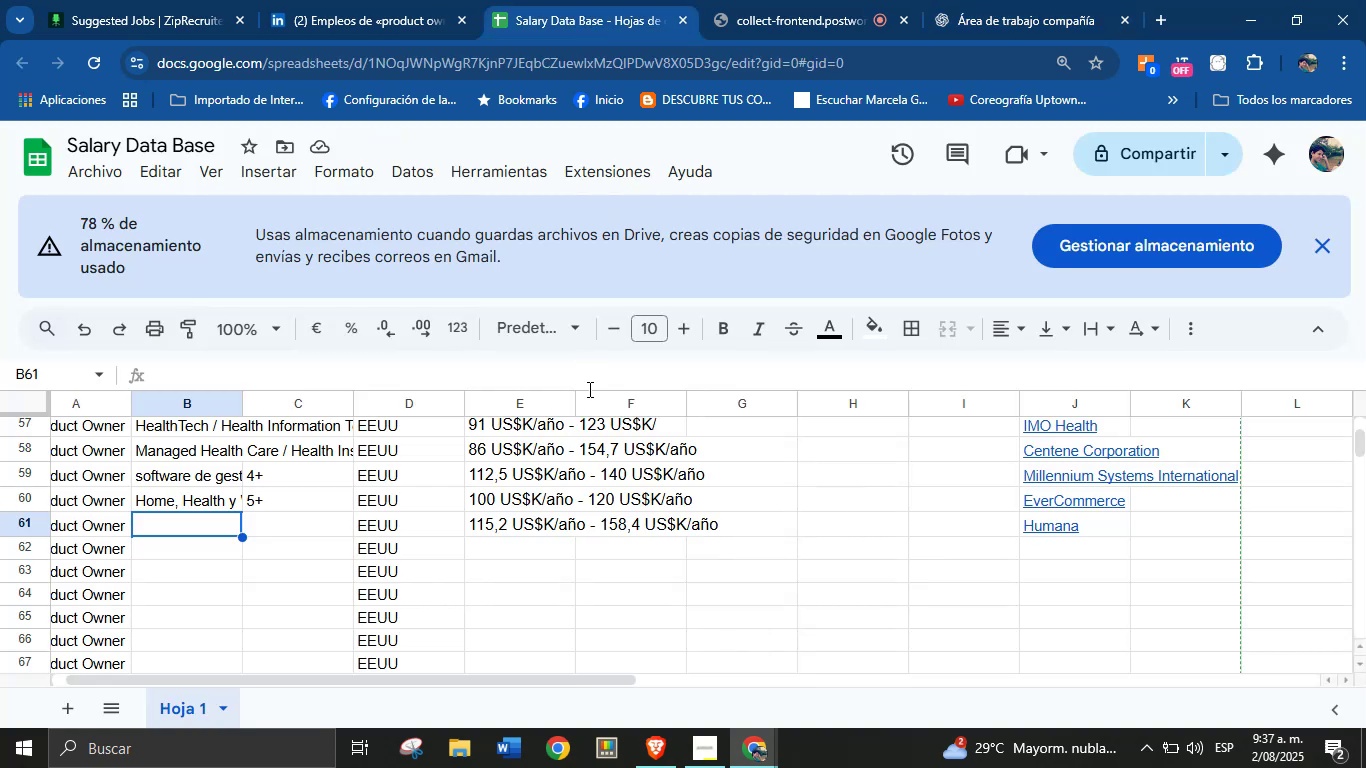 
key(Control+V)
 